 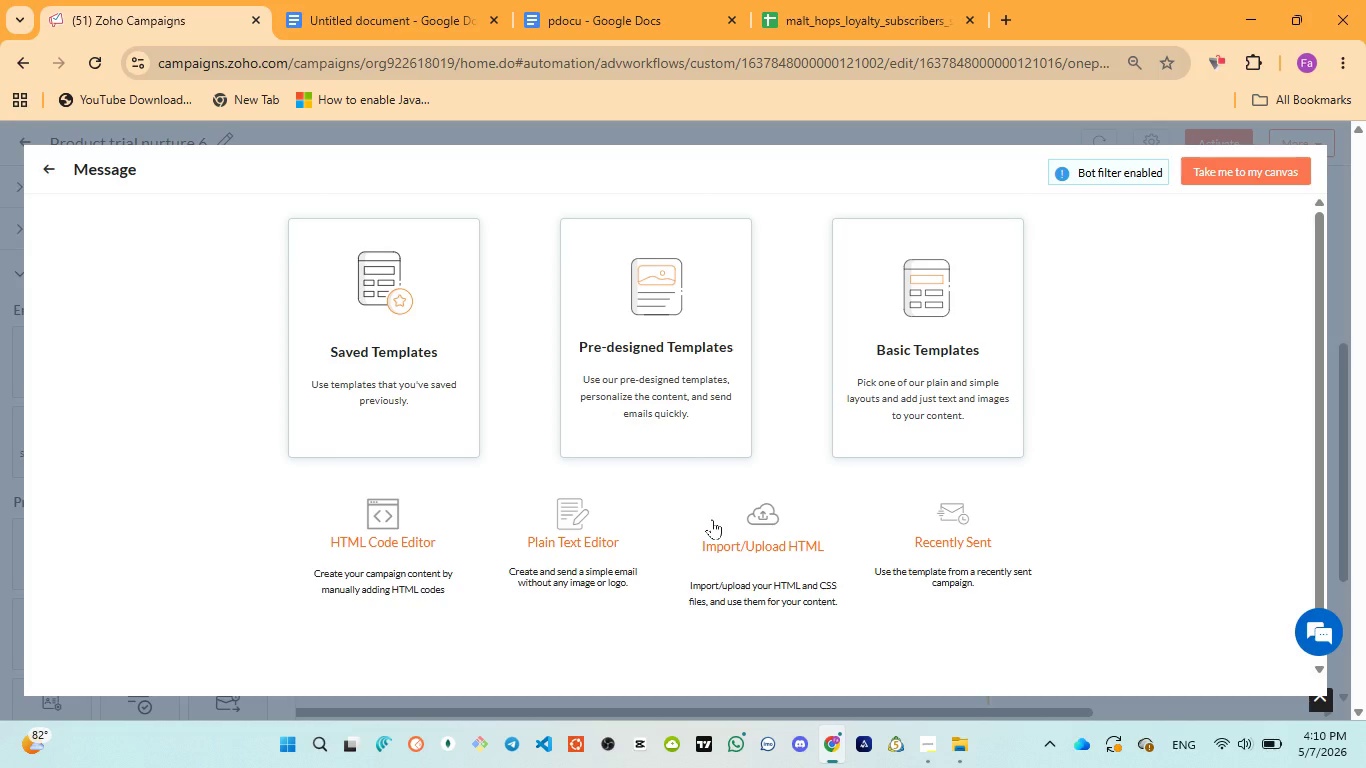 
left_click([382, 314])
 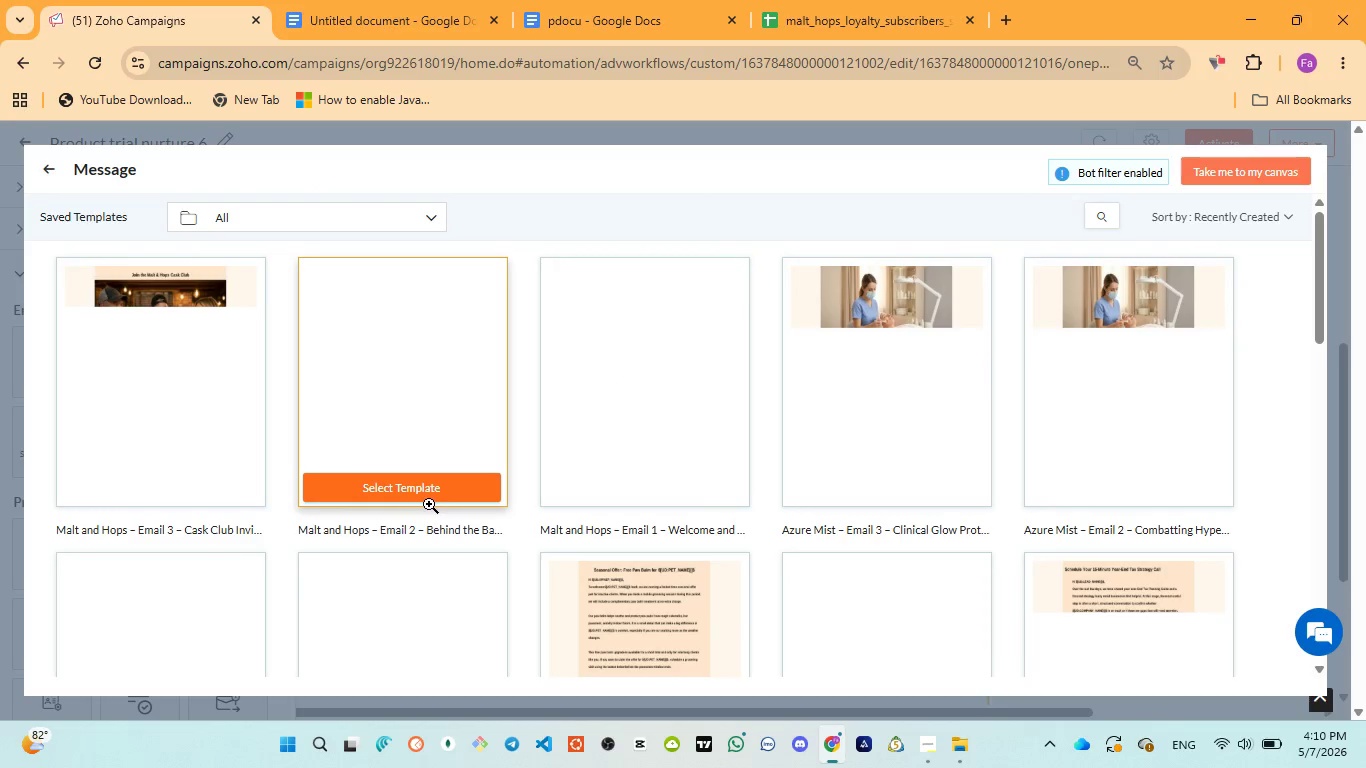 
wait(5.02)
 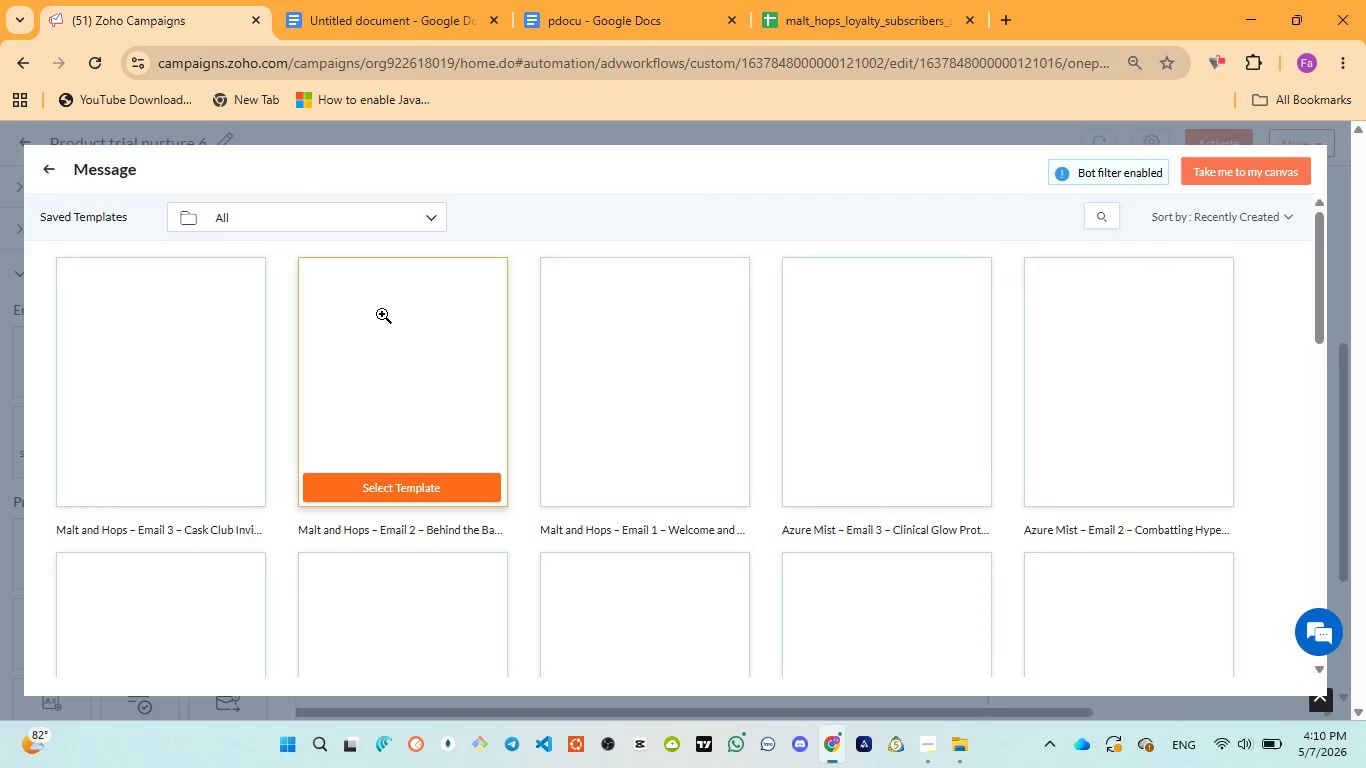 
left_click([418, 490])
 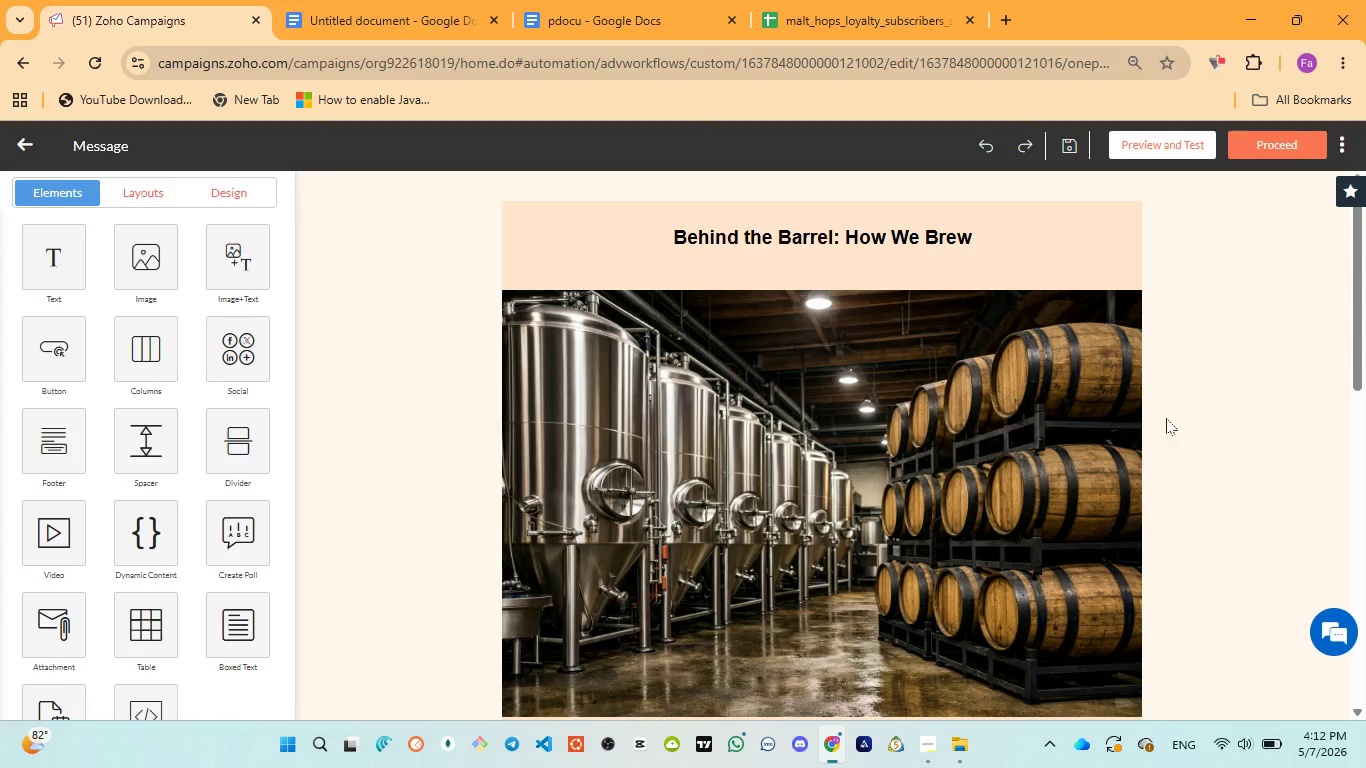 
wait(162.5)
 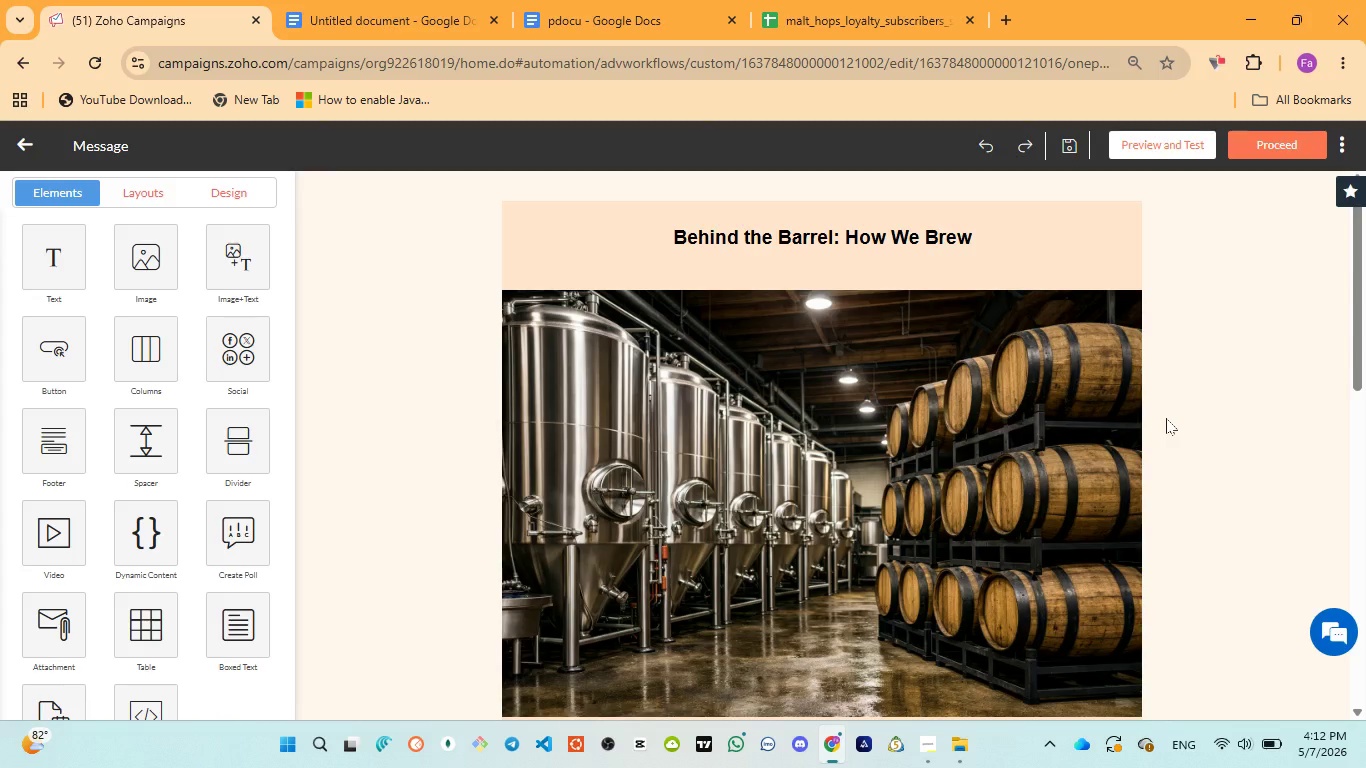 
scroll: coordinate [974, 424], scroll_direction: down, amount: 1.0
 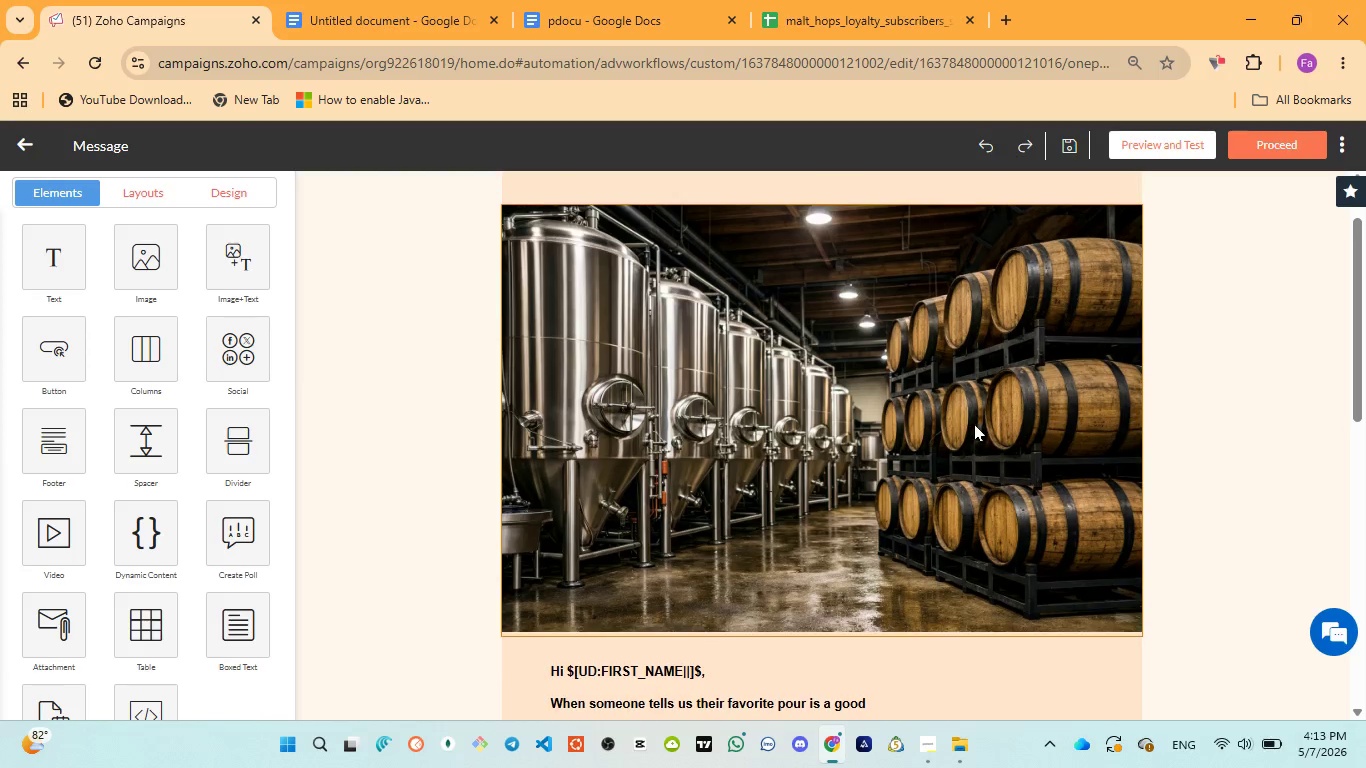 
scroll: coordinate [974, 424], scroll_direction: up, amount: 2.0
 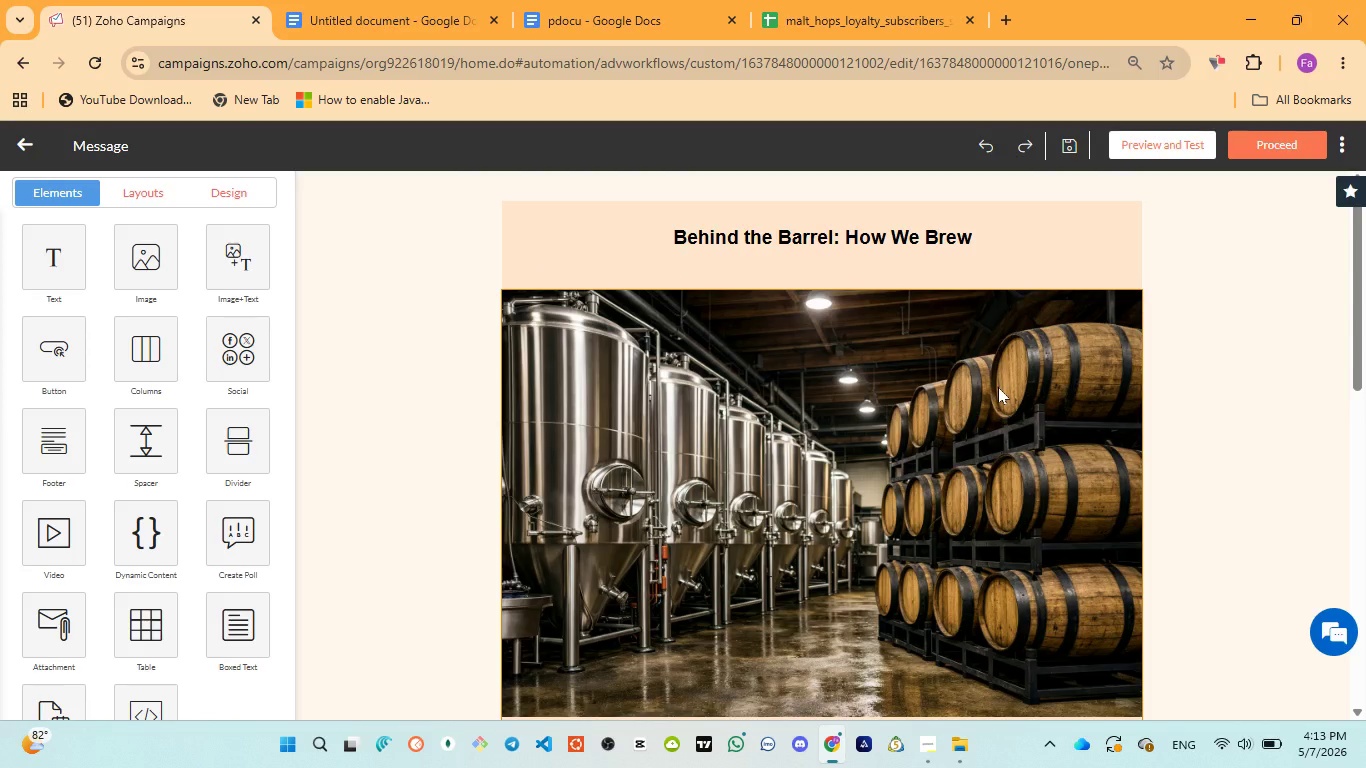 
scroll: coordinate [990, 403], scroll_direction: down, amount: 2.0
 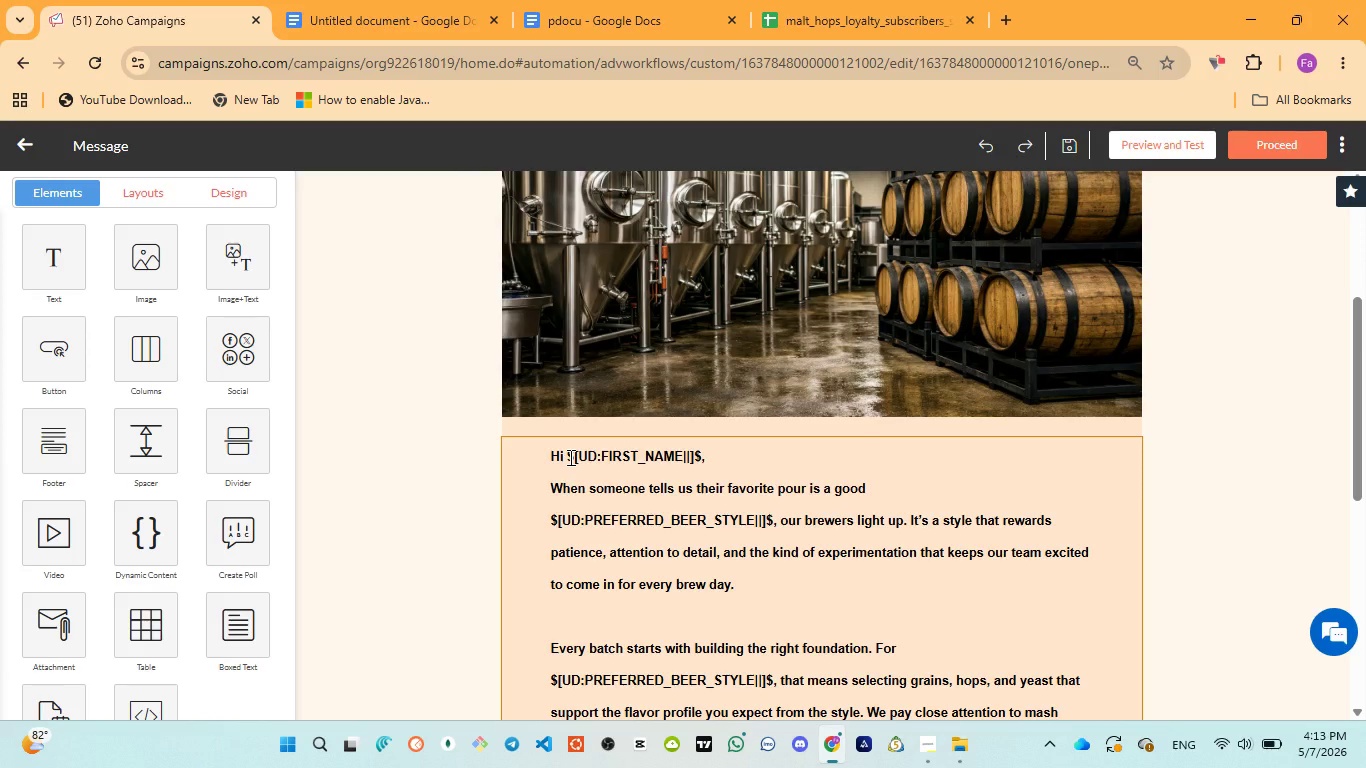 
left_click_drag(start_coordinate=[569, 457], to_coordinate=[700, 453])
 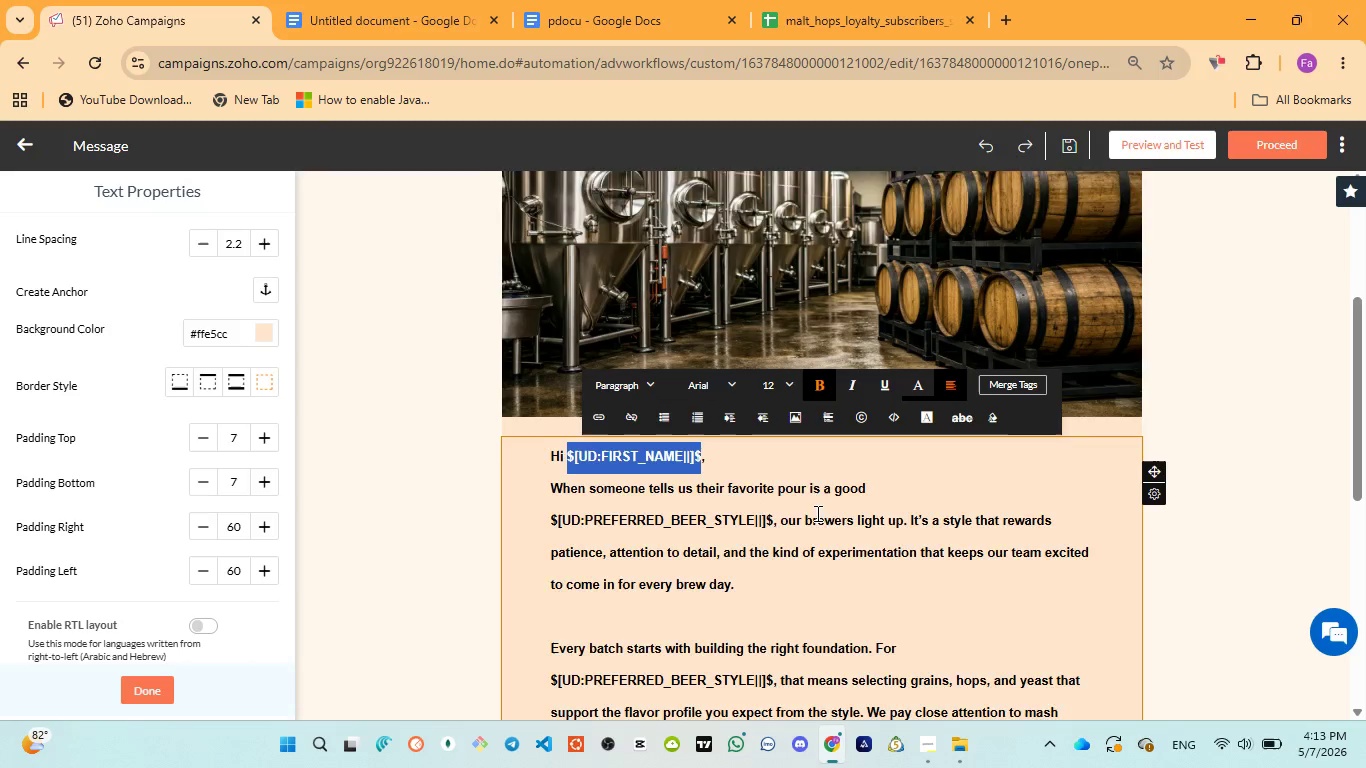 
scroll: coordinate [816, 513], scroll_direction: down, amount: 2.0
 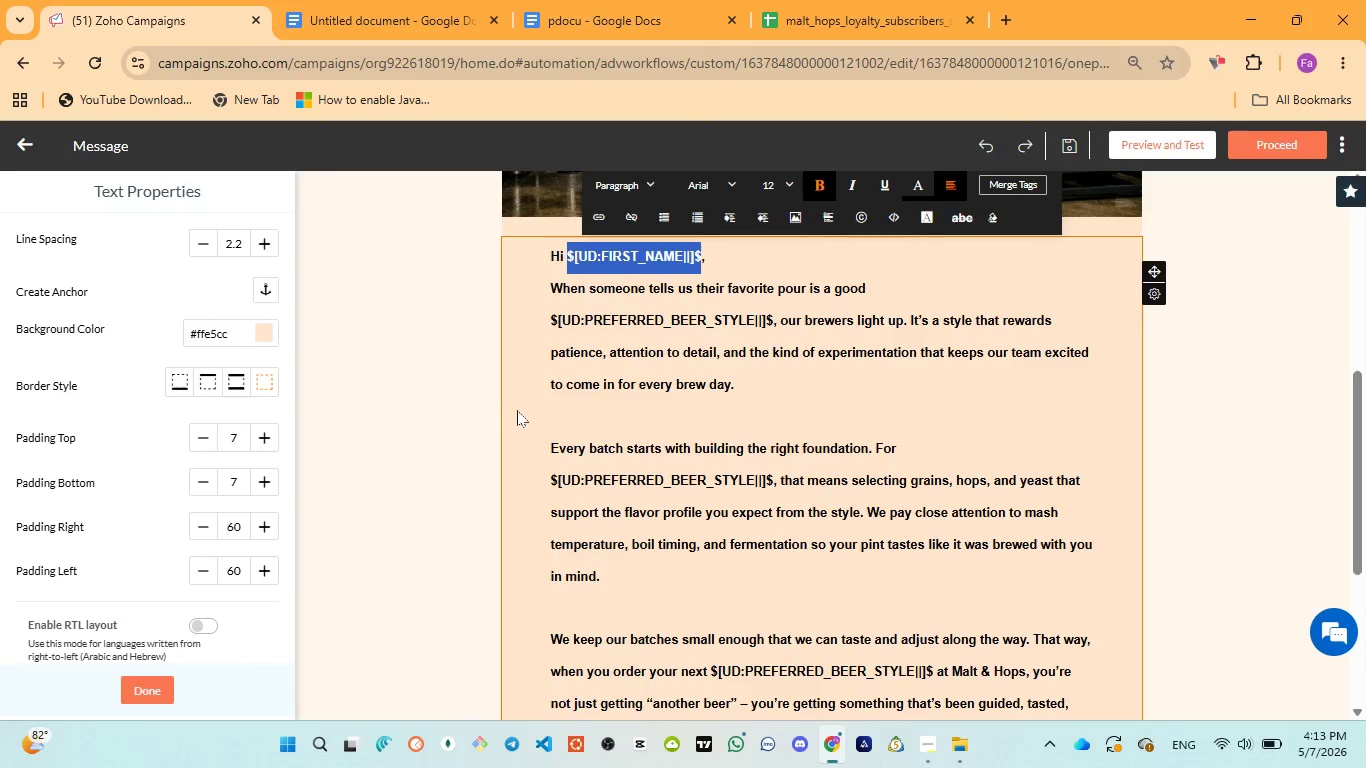 
left_click([522, 406])
 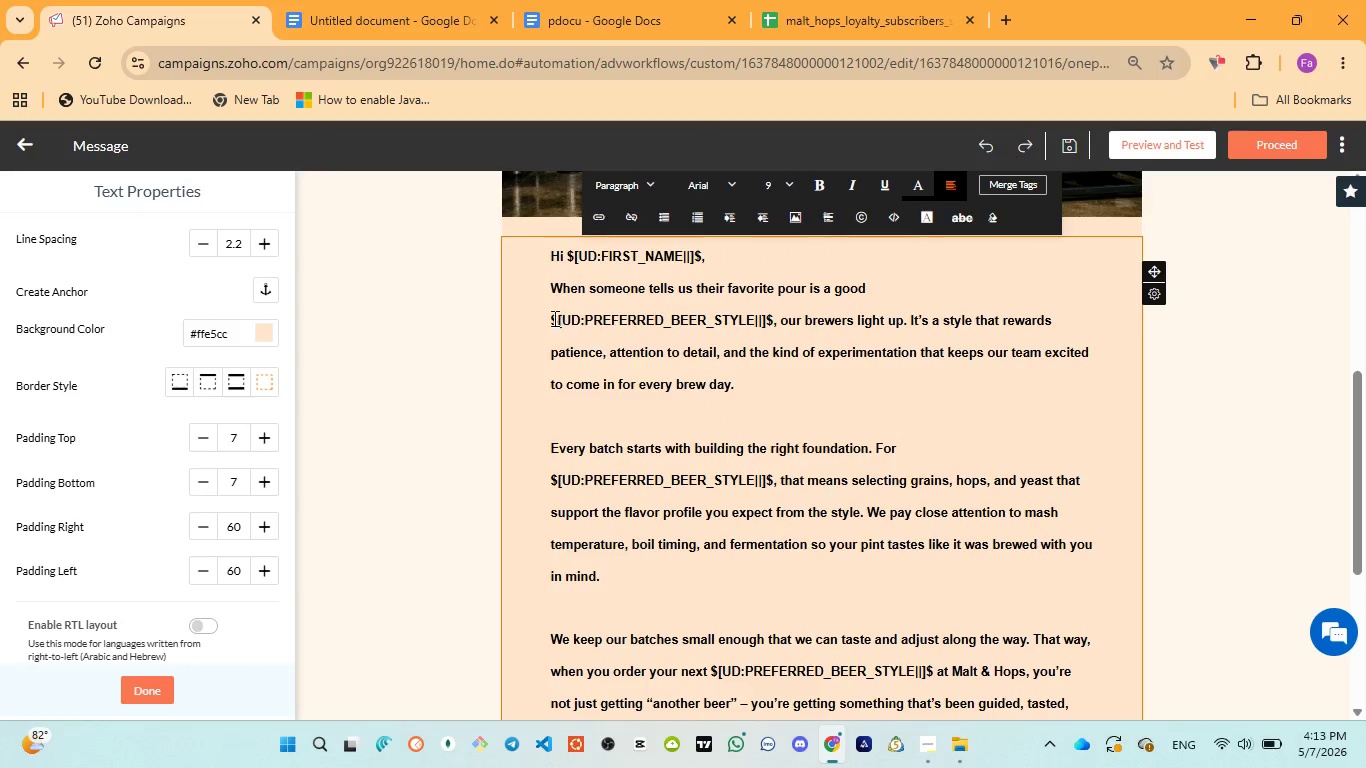 
wait(7.38)
 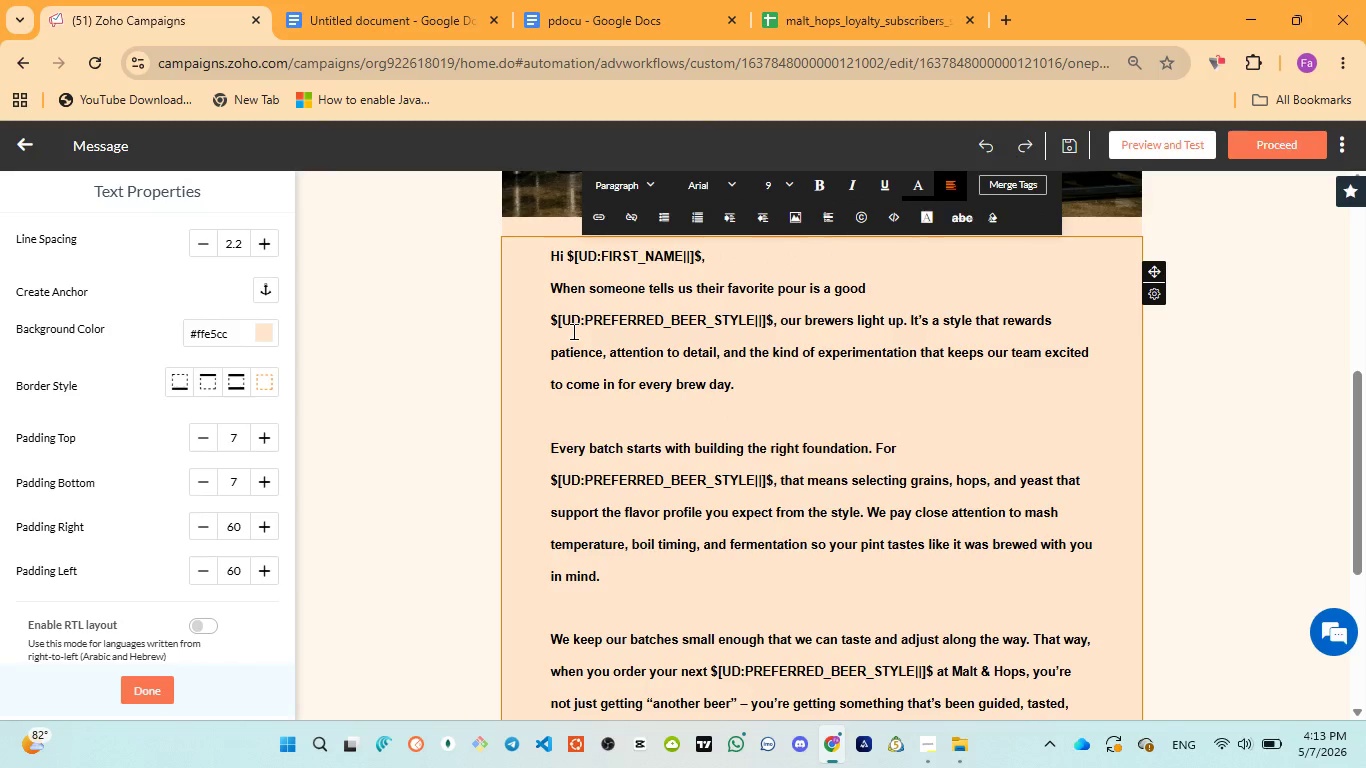 
left_click_drag(start_coordinate=[549, 318], to_coordinate=[563, 318])
 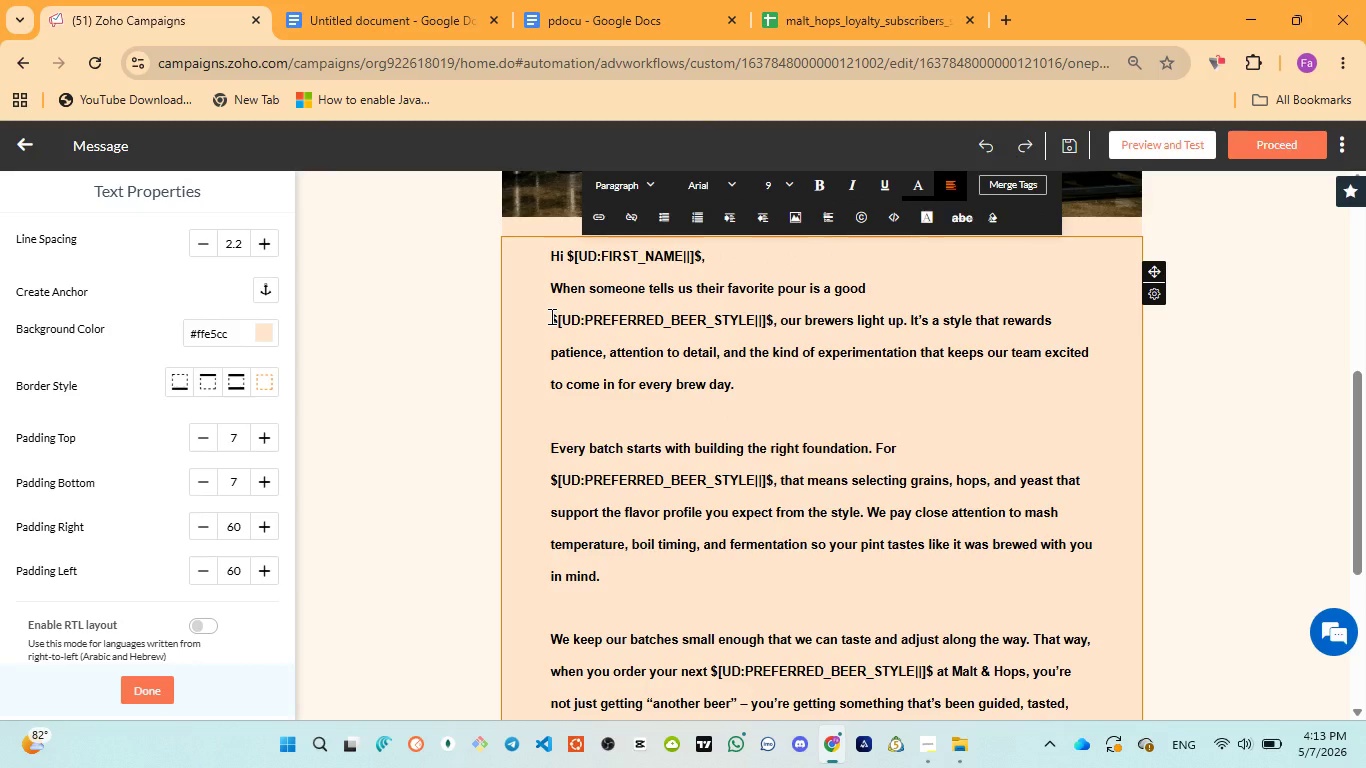 
left_click_drag(start_coordinate=[550, 316], to_coordinate=[773, 318])
 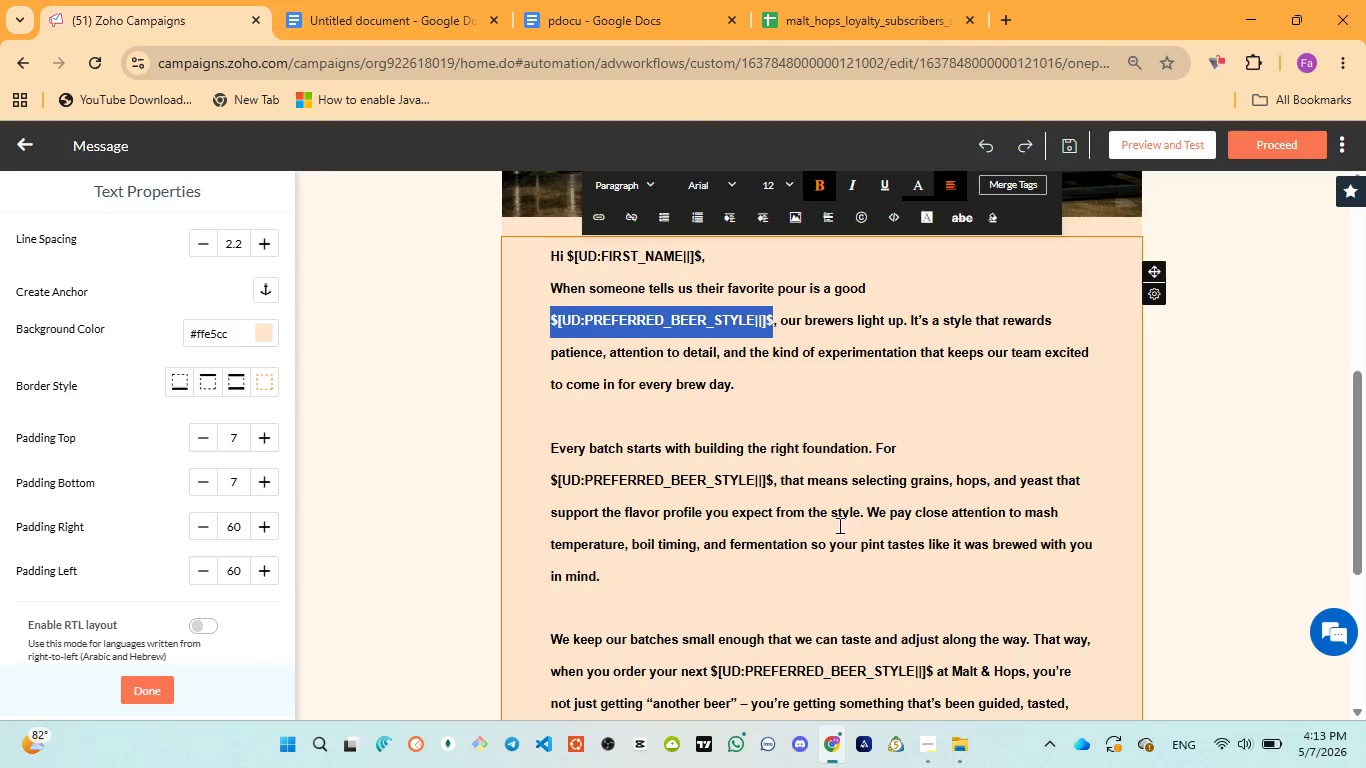 
scroll: coordinate [838, 525], scroll_direction: down, amount: 1.0
 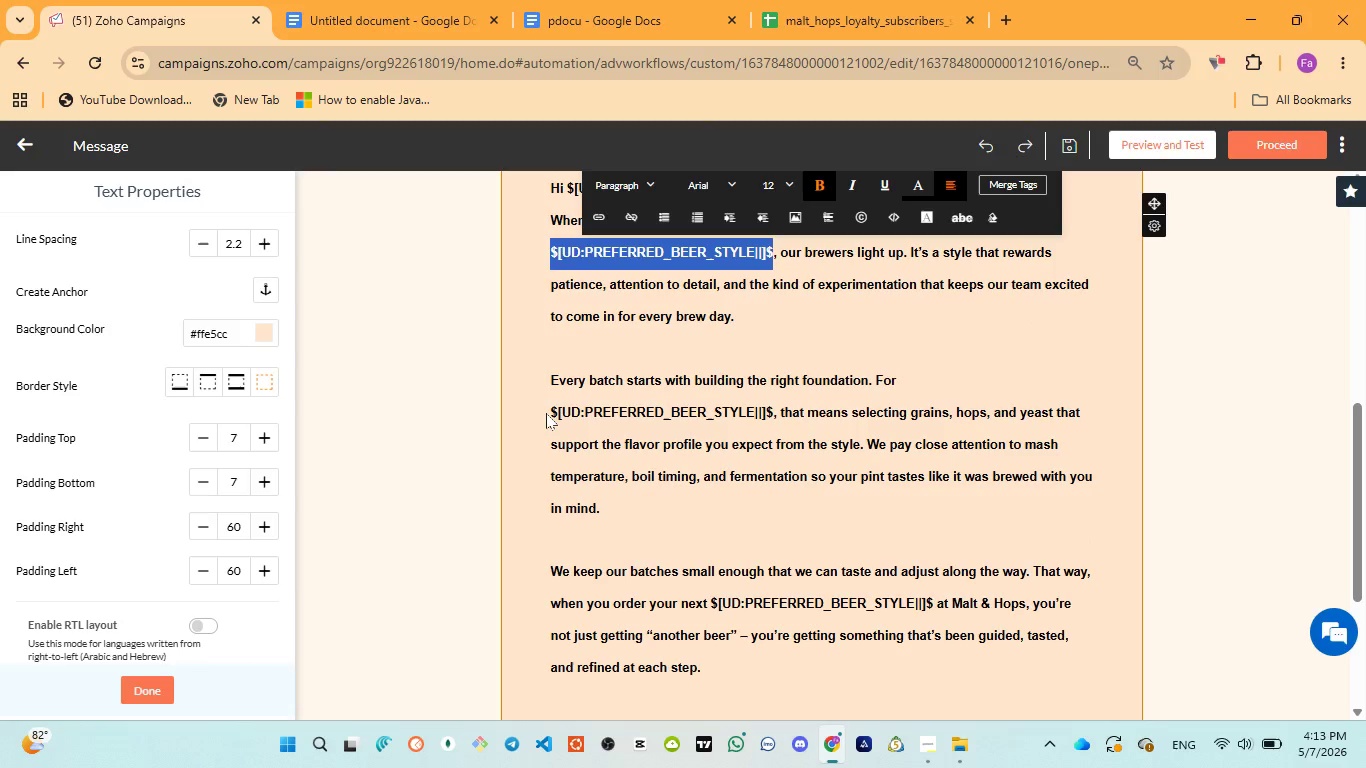 
left_click_drag(start_coordinate=[546, 412], to_coordinate=[640, 407])
 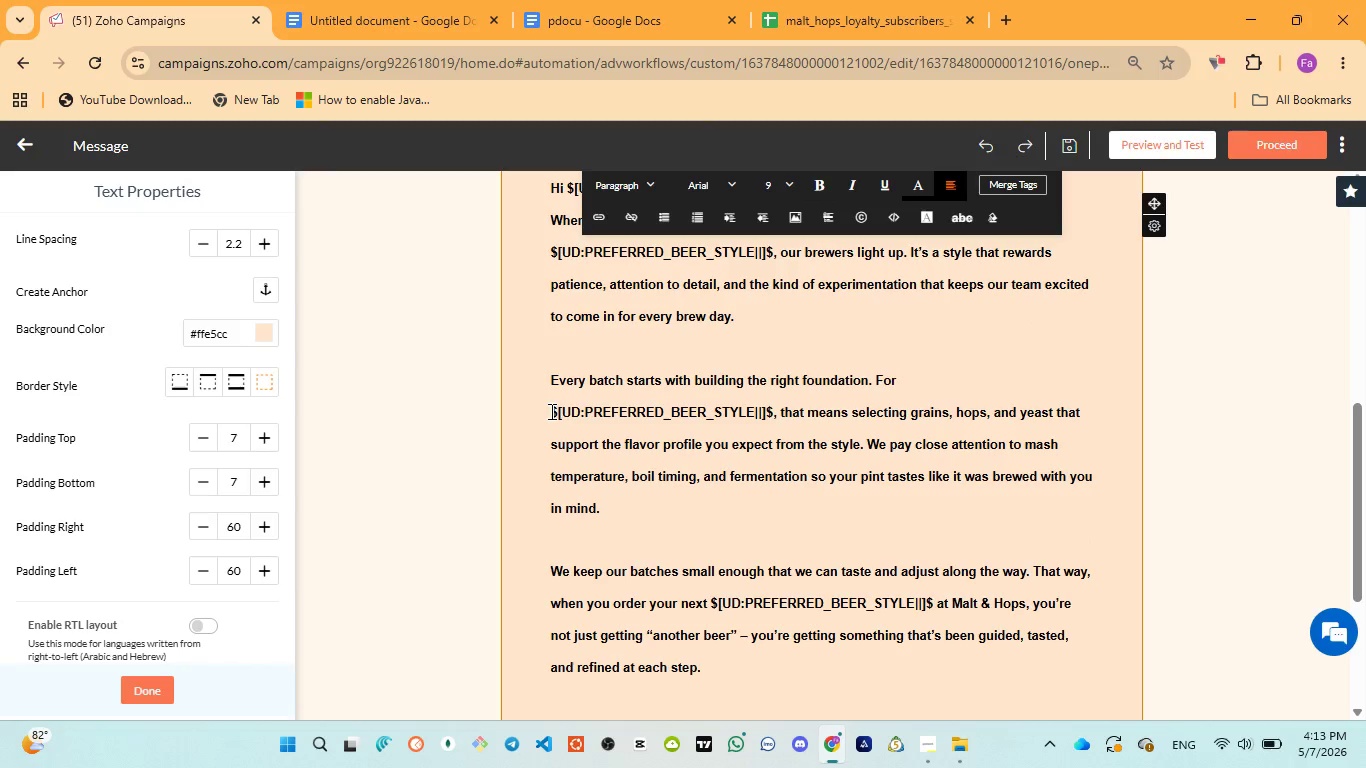 
left_click_drag(start_coordinate=[550, 411], to_coordinate=[771, 403])
 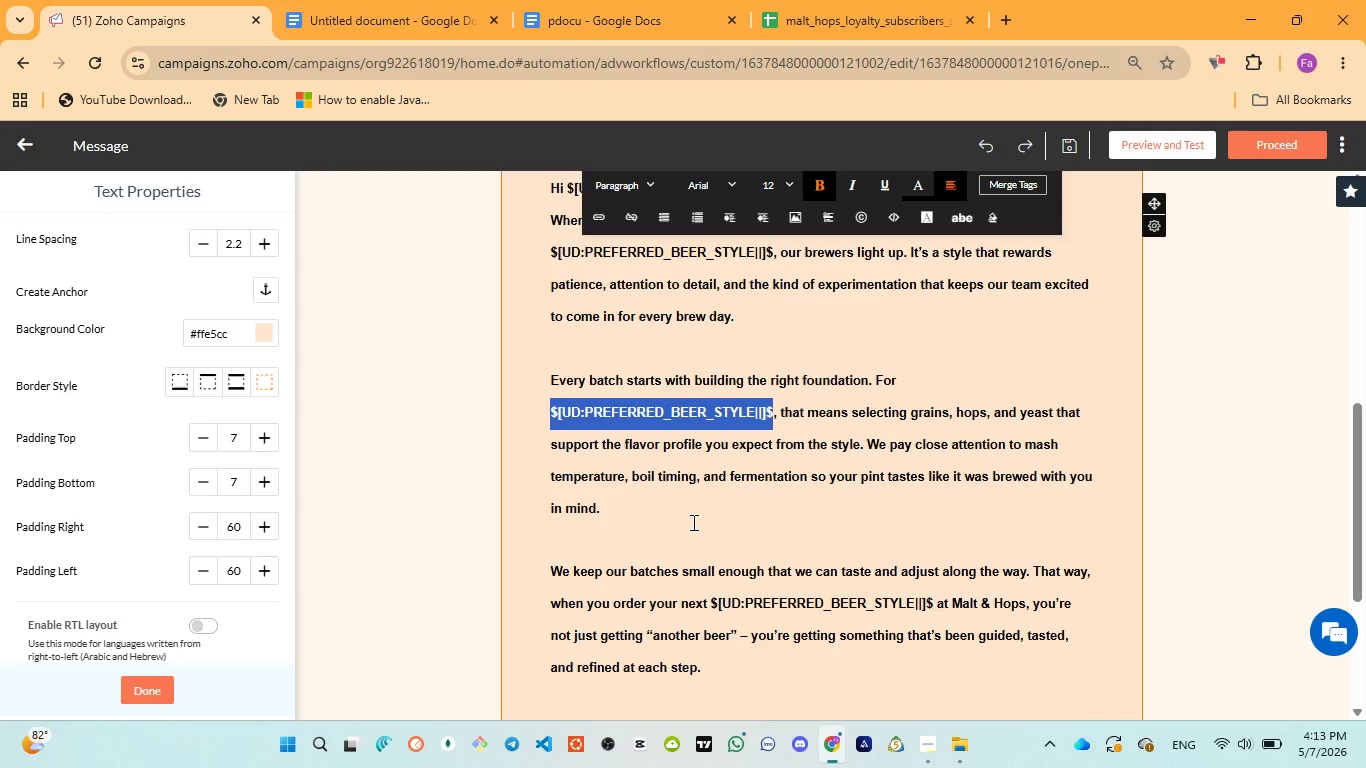 
wait(16.73)
 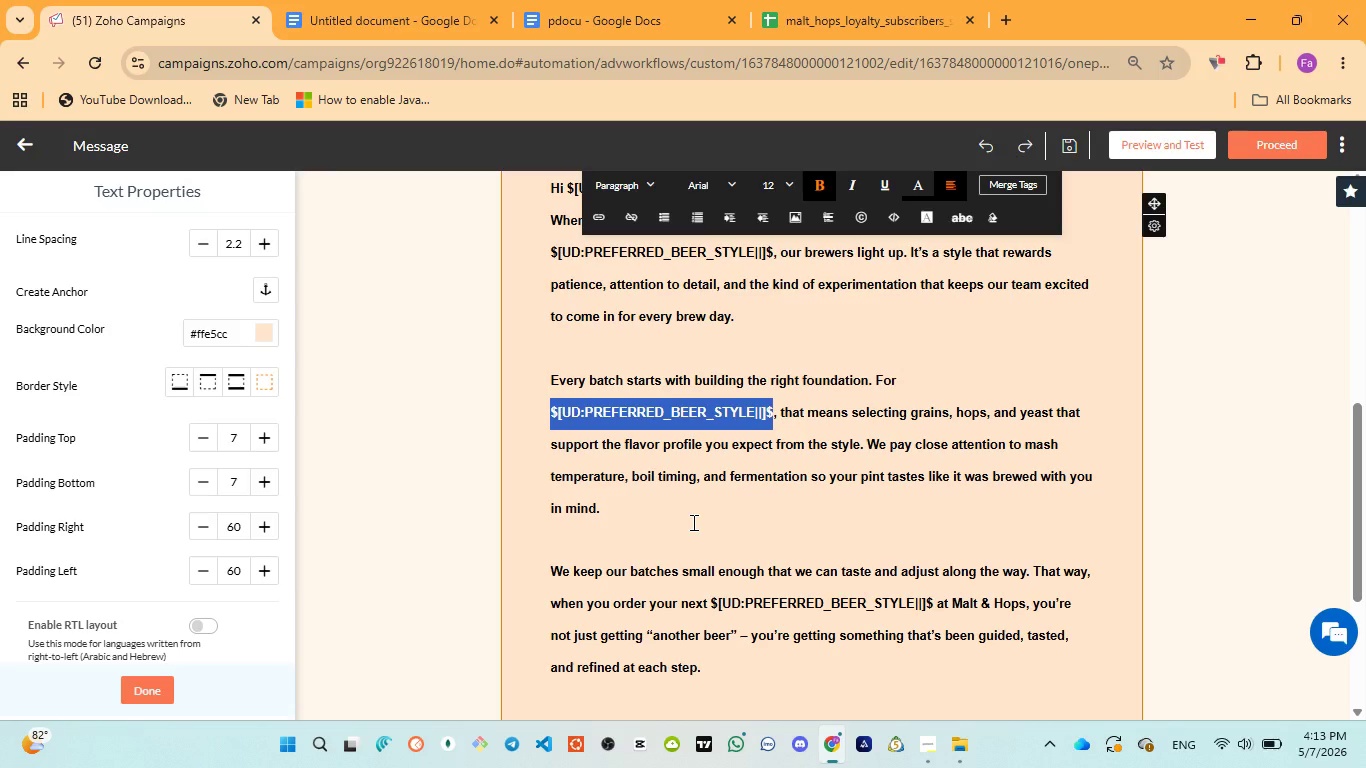 
scroll: coordinate [760, 518], scroll_direction: down, amount: 2.0
 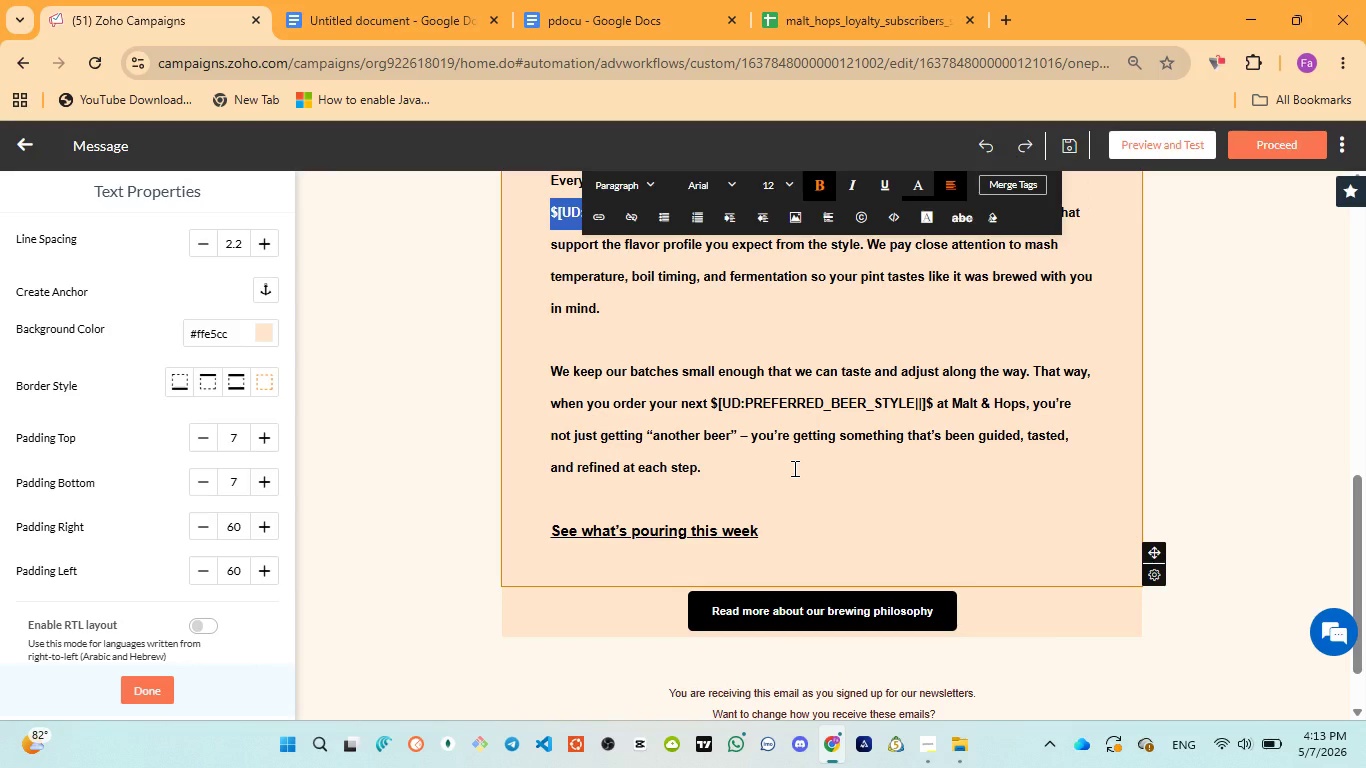 
wait(5.04)
 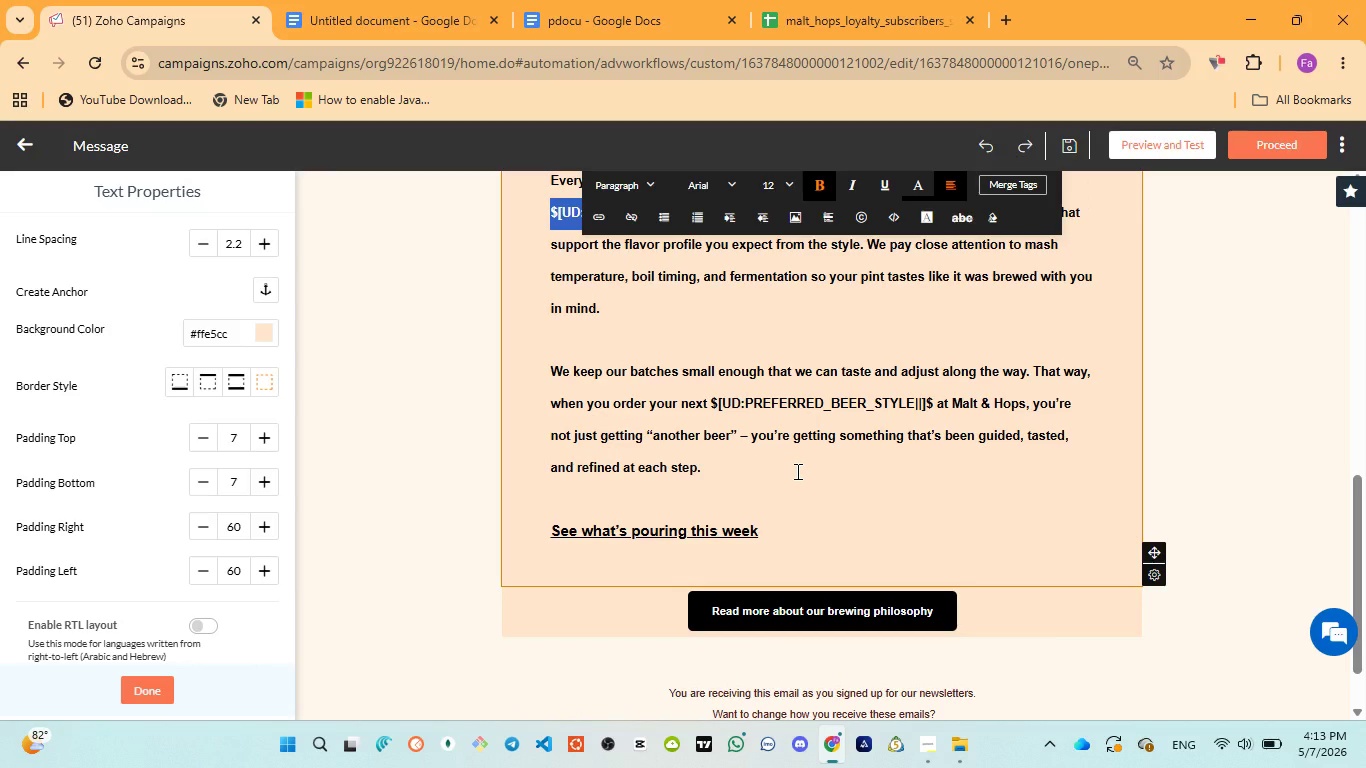 
scroll: coordinate [831, 386], scroll_direction: down, amount: 2.0
 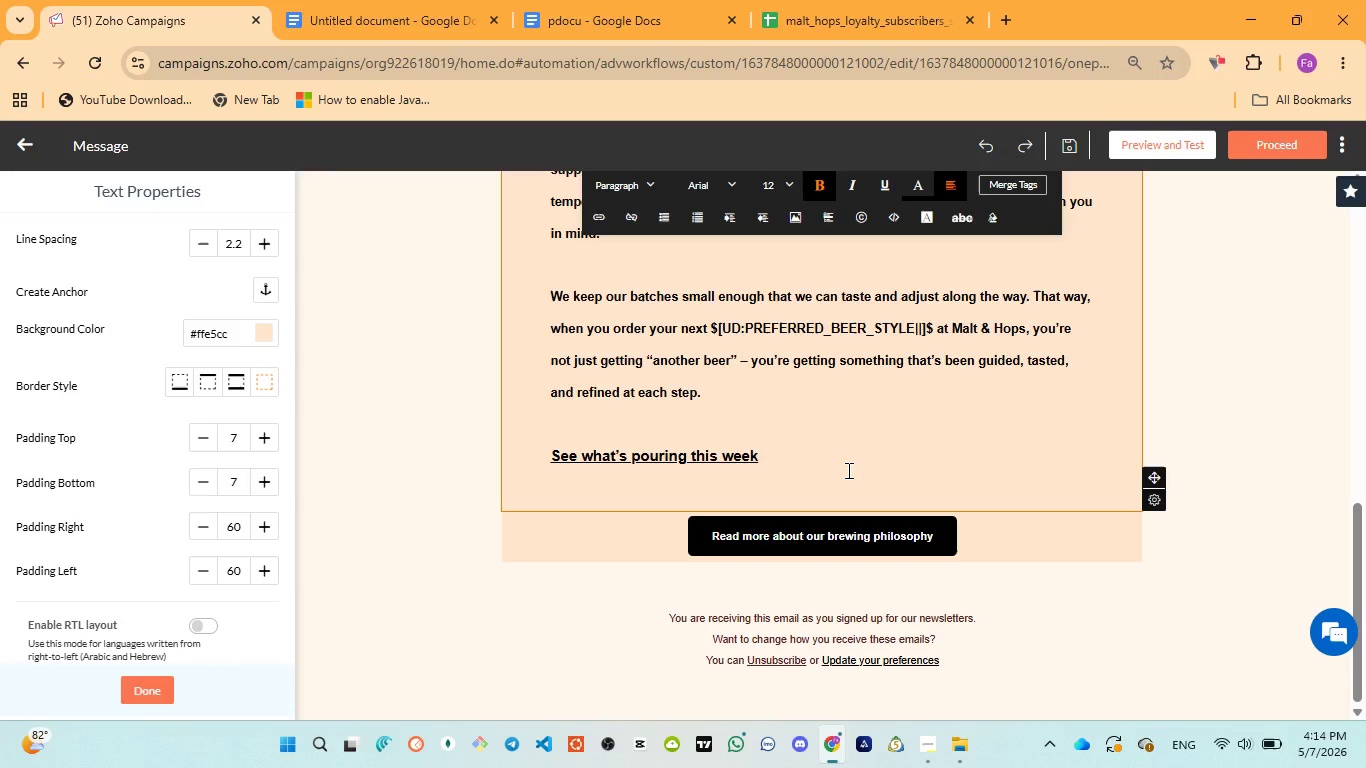 
wait(7.21)
 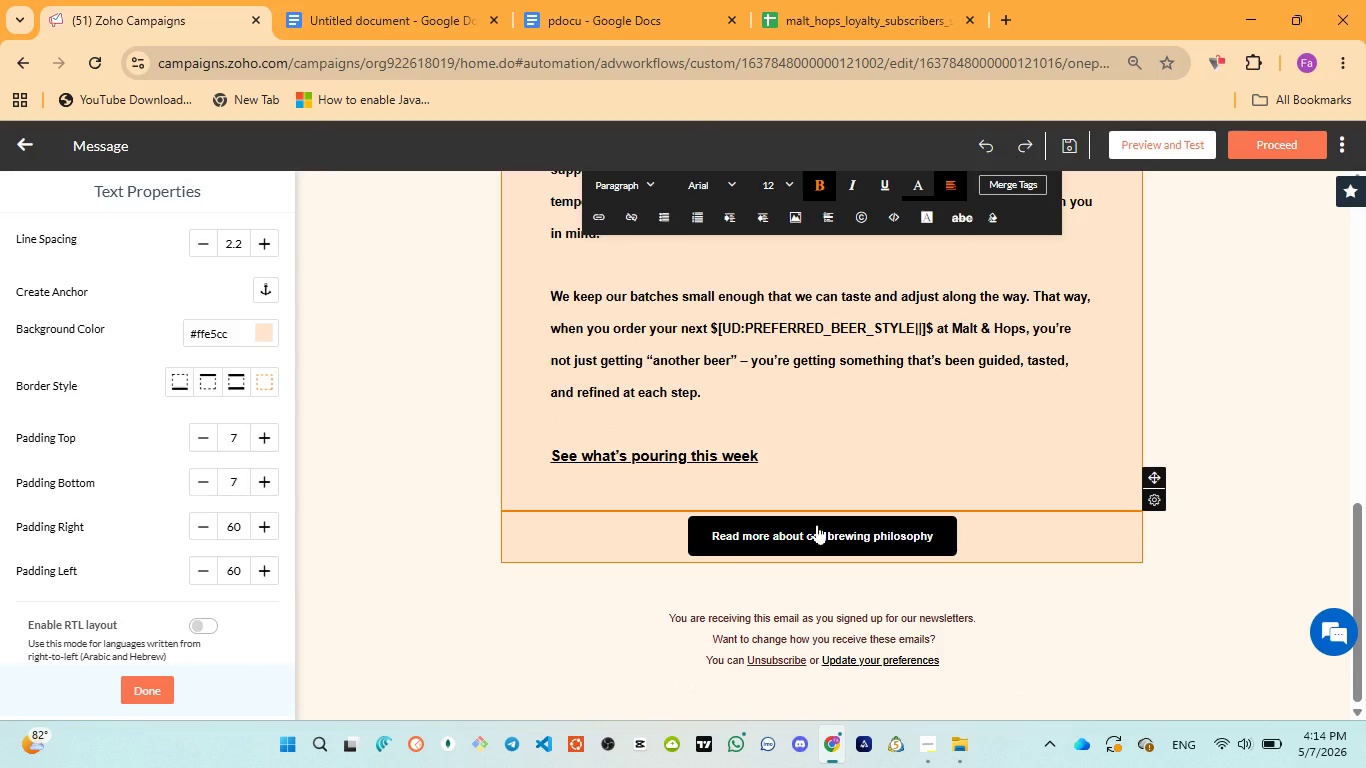 
scroll: coordinate [863, 467], scroll_direction: down, amount: 1.0
 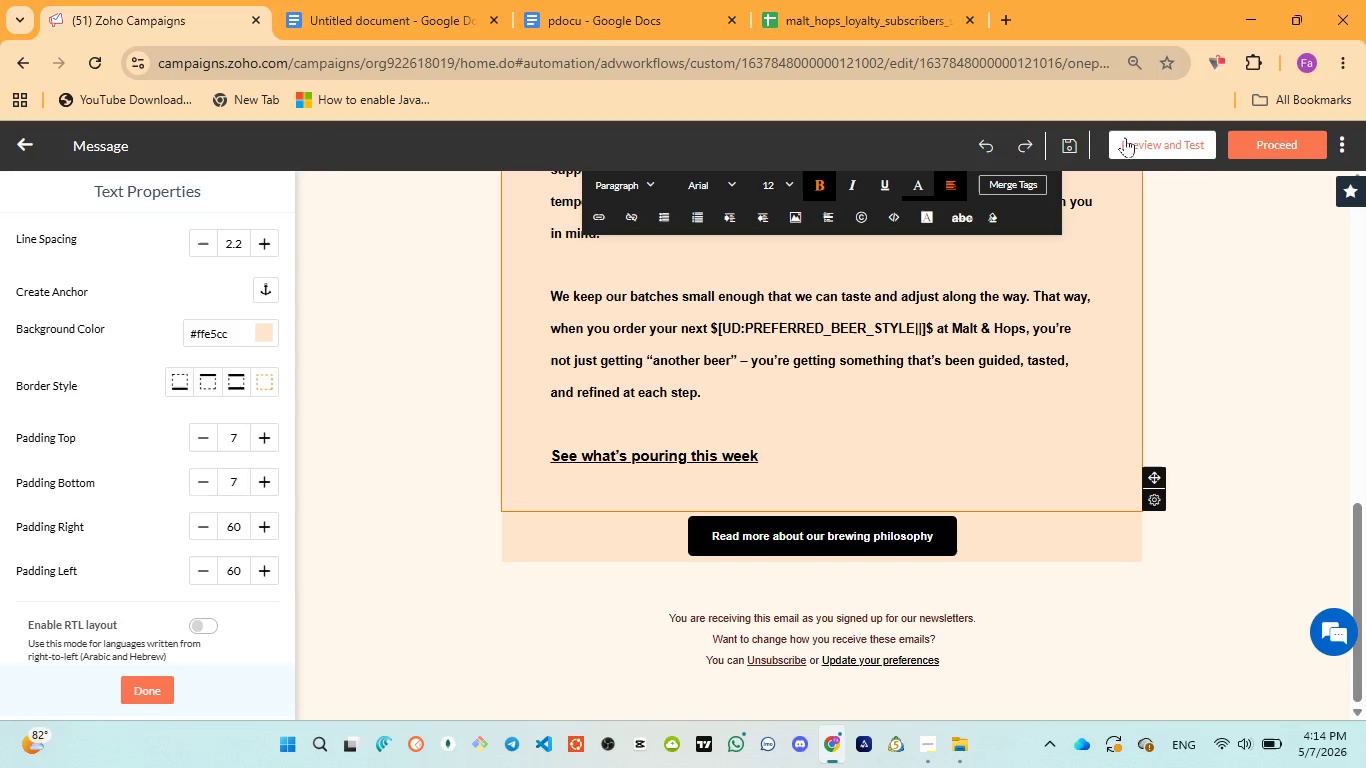 
left_click([1145, 137])
 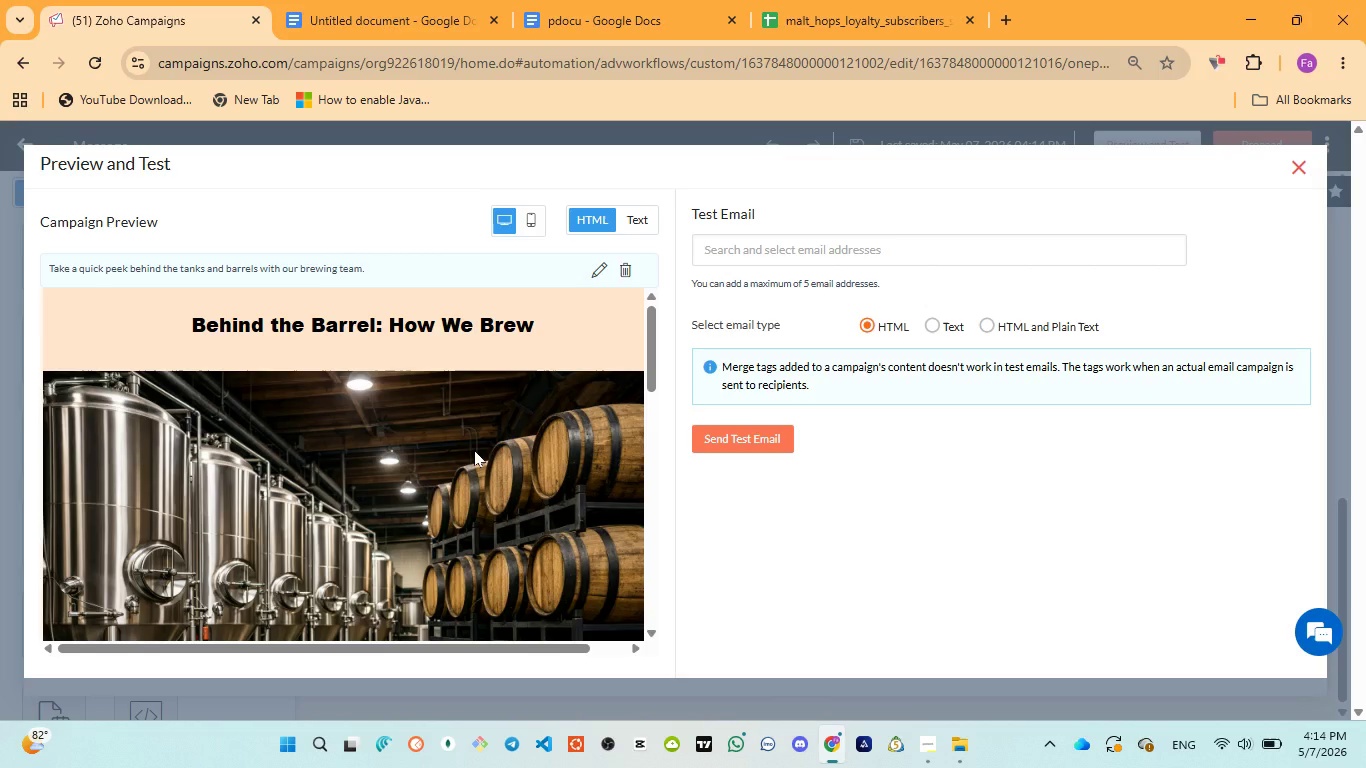 
wait(42.28)
 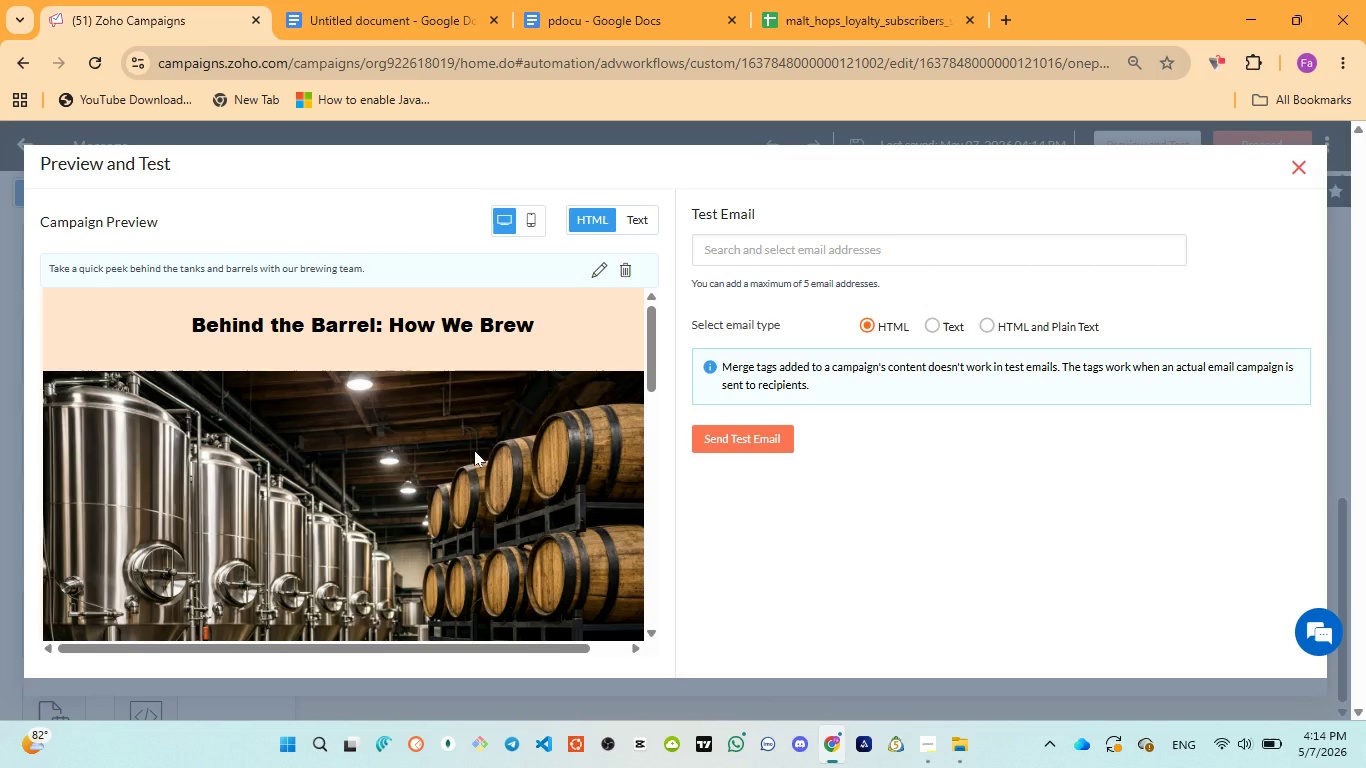 
scroll: coordinate [471, 455], scroll_direction: down, amount: 3.0
 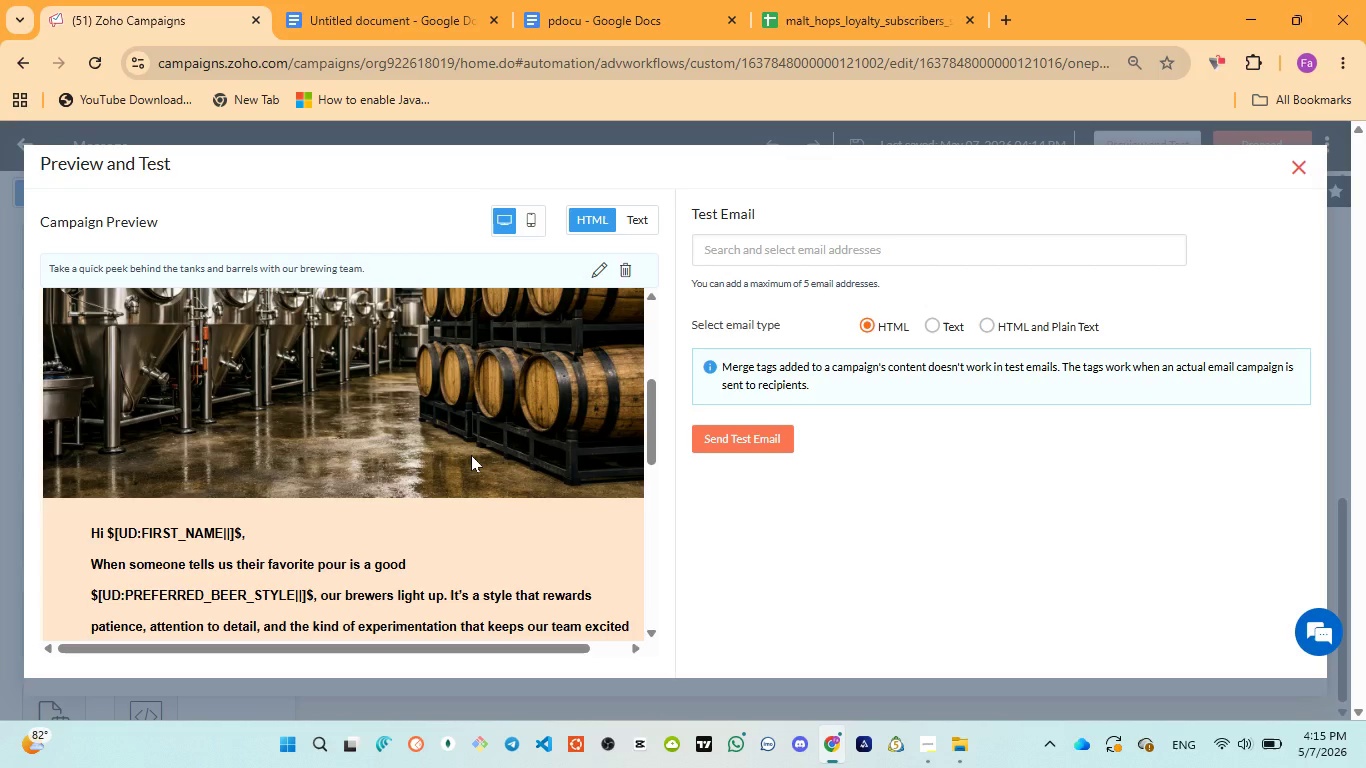 
wait(19.94)
 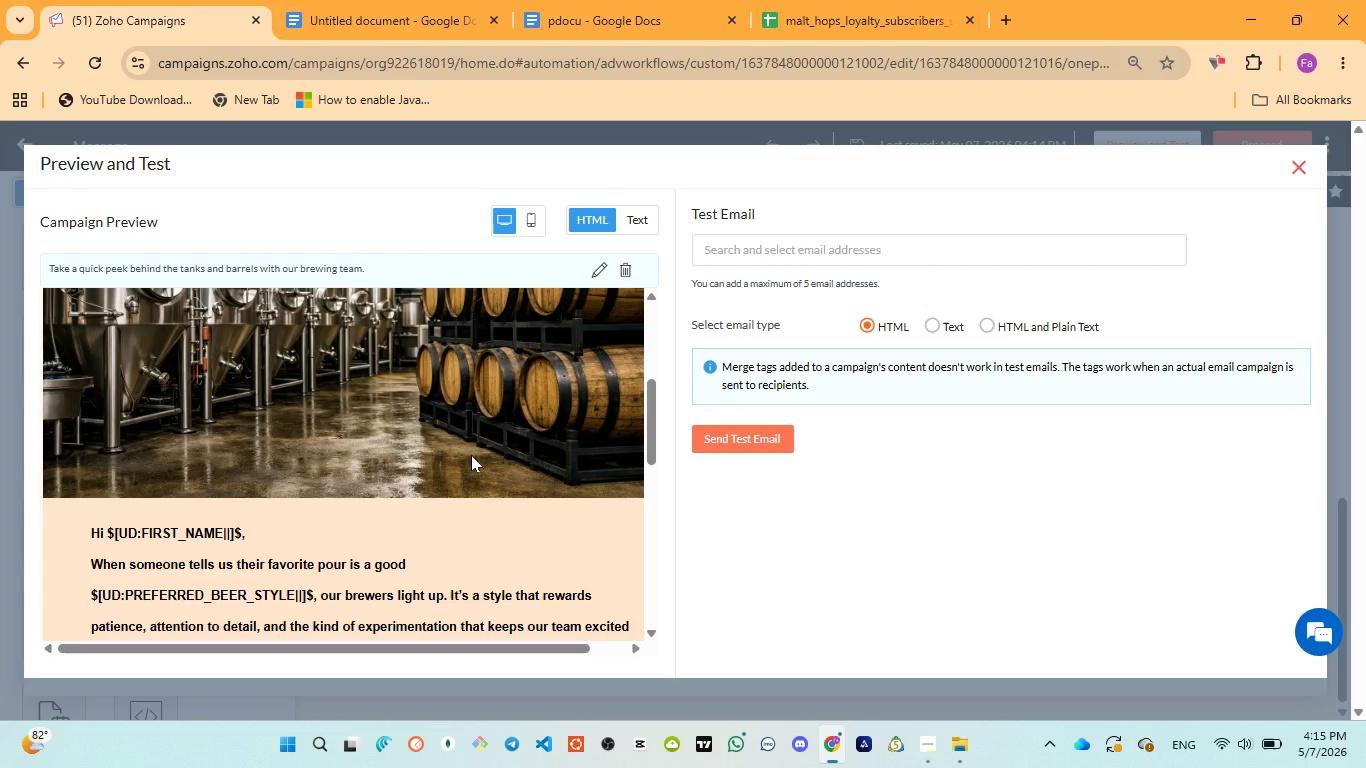 
scroll: coordinate [246, 494], scroll_direction: down, amount: 6.0
 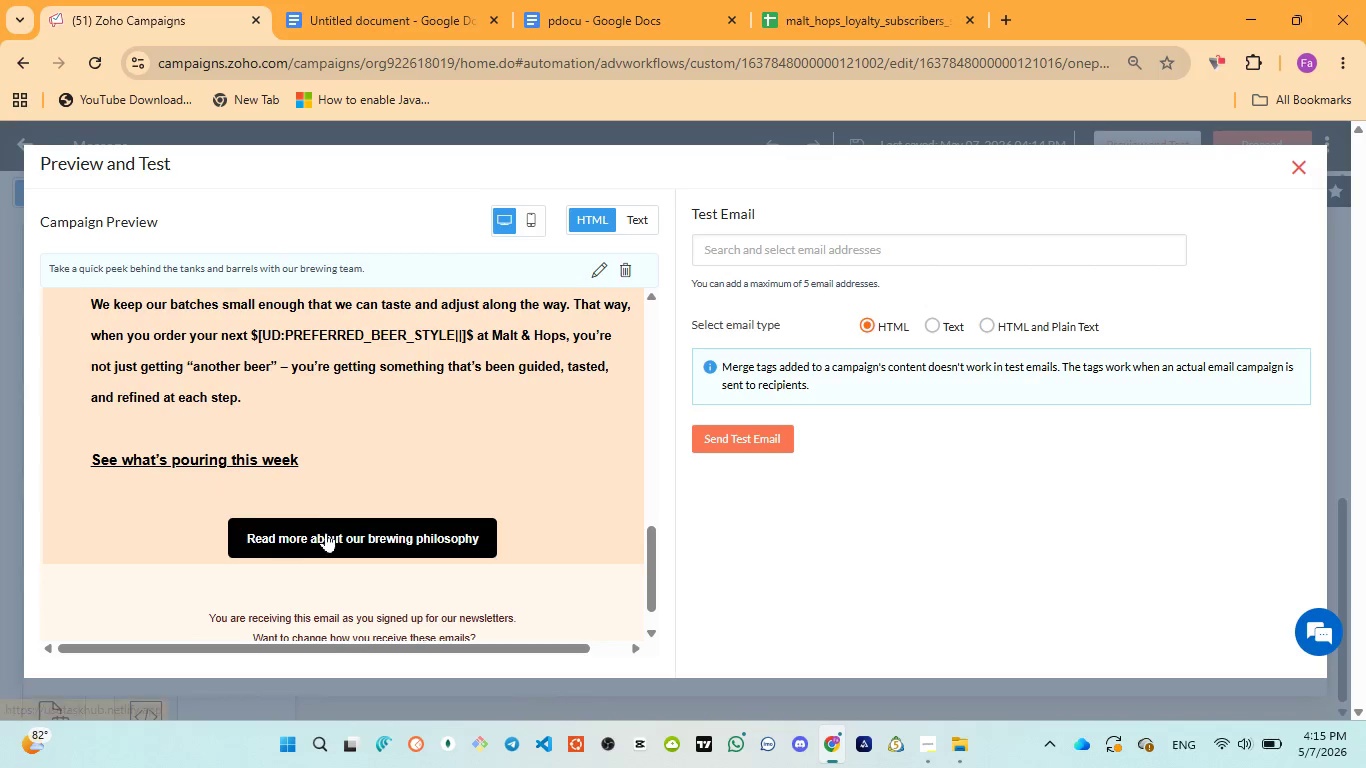 
left_click([327, 533])
 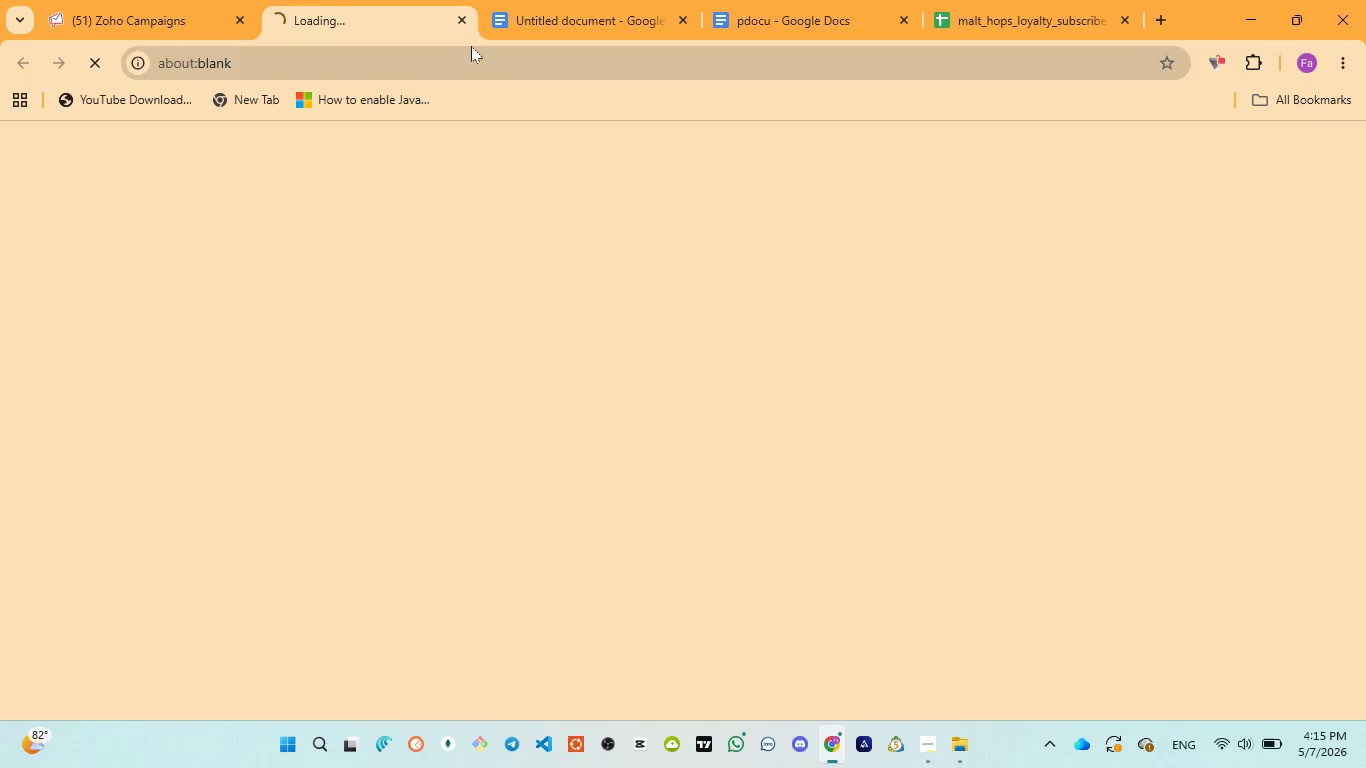 
left_click([461, 18])
 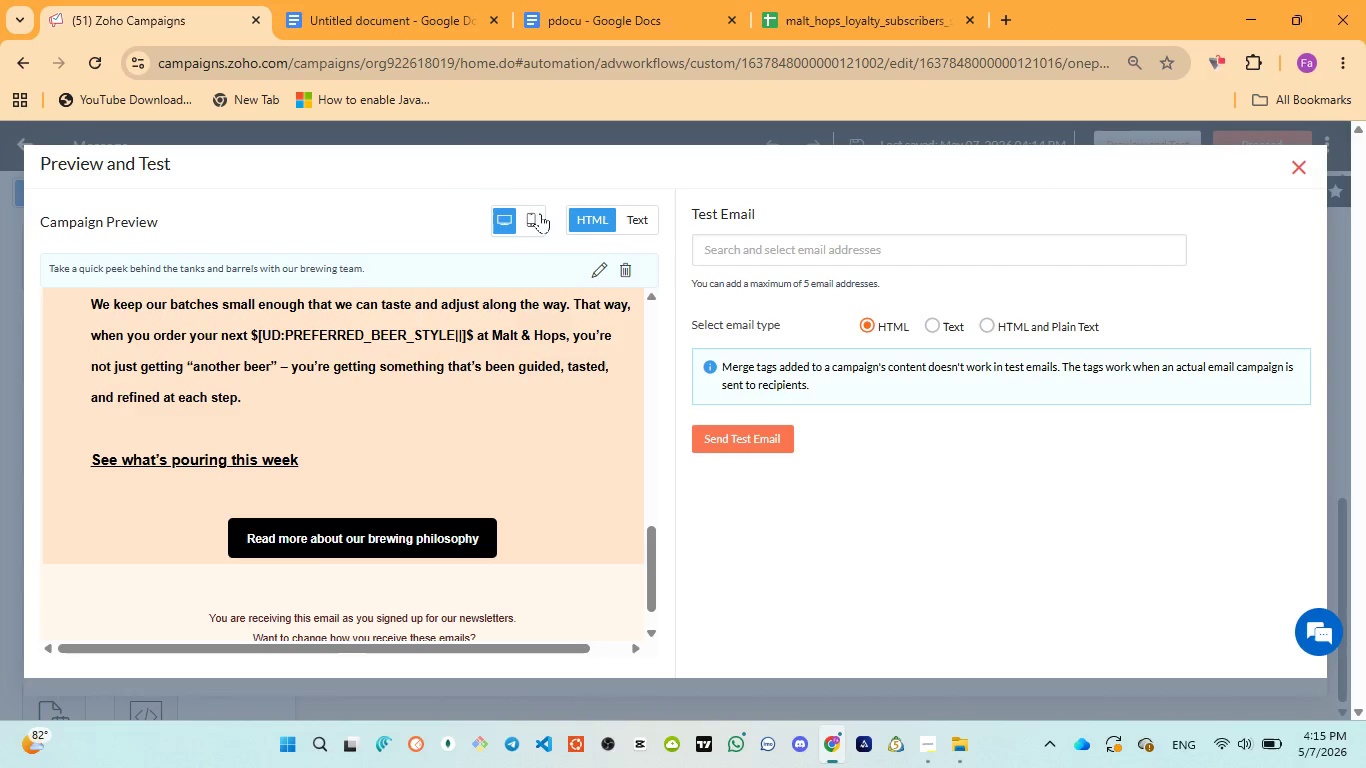 
left_click([538, 217])
 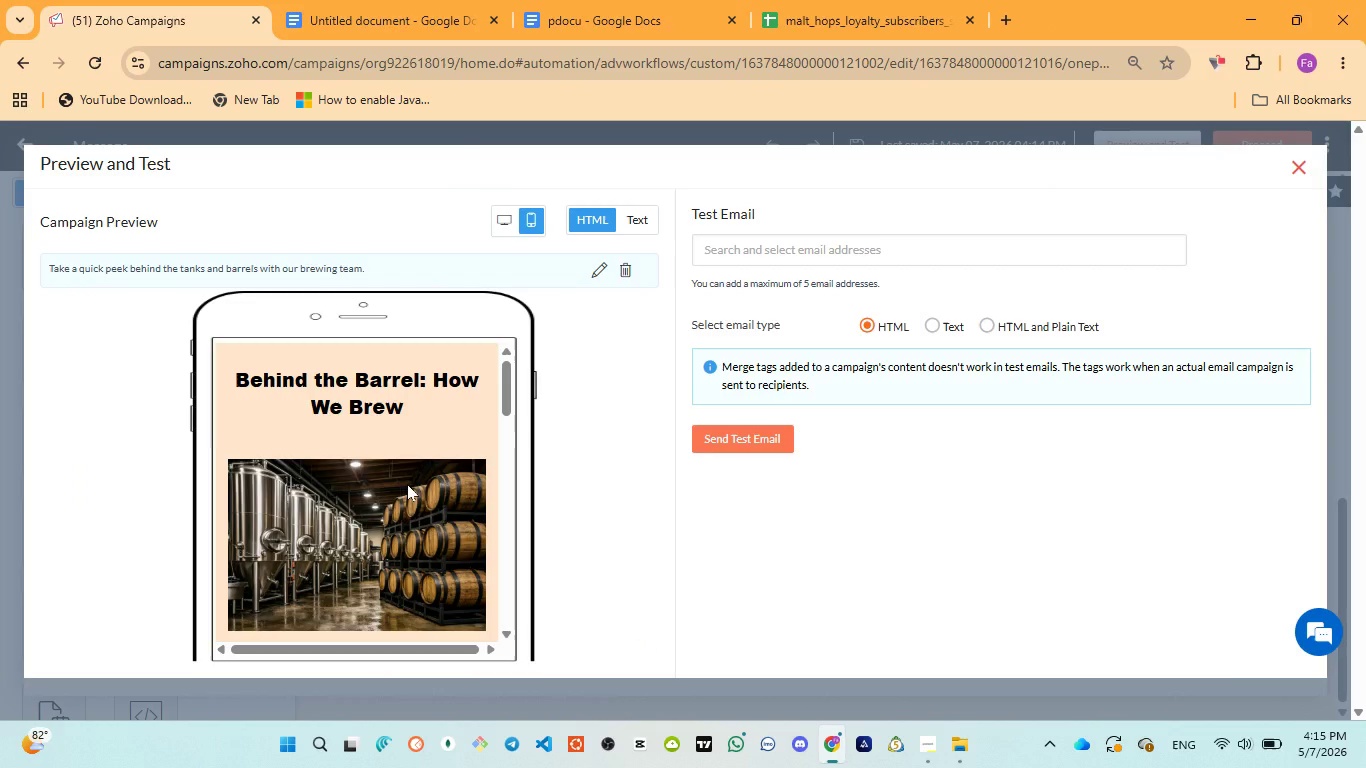 
scroll: coordinate [407, 484], scroll_direction: down, amount: 5.0
 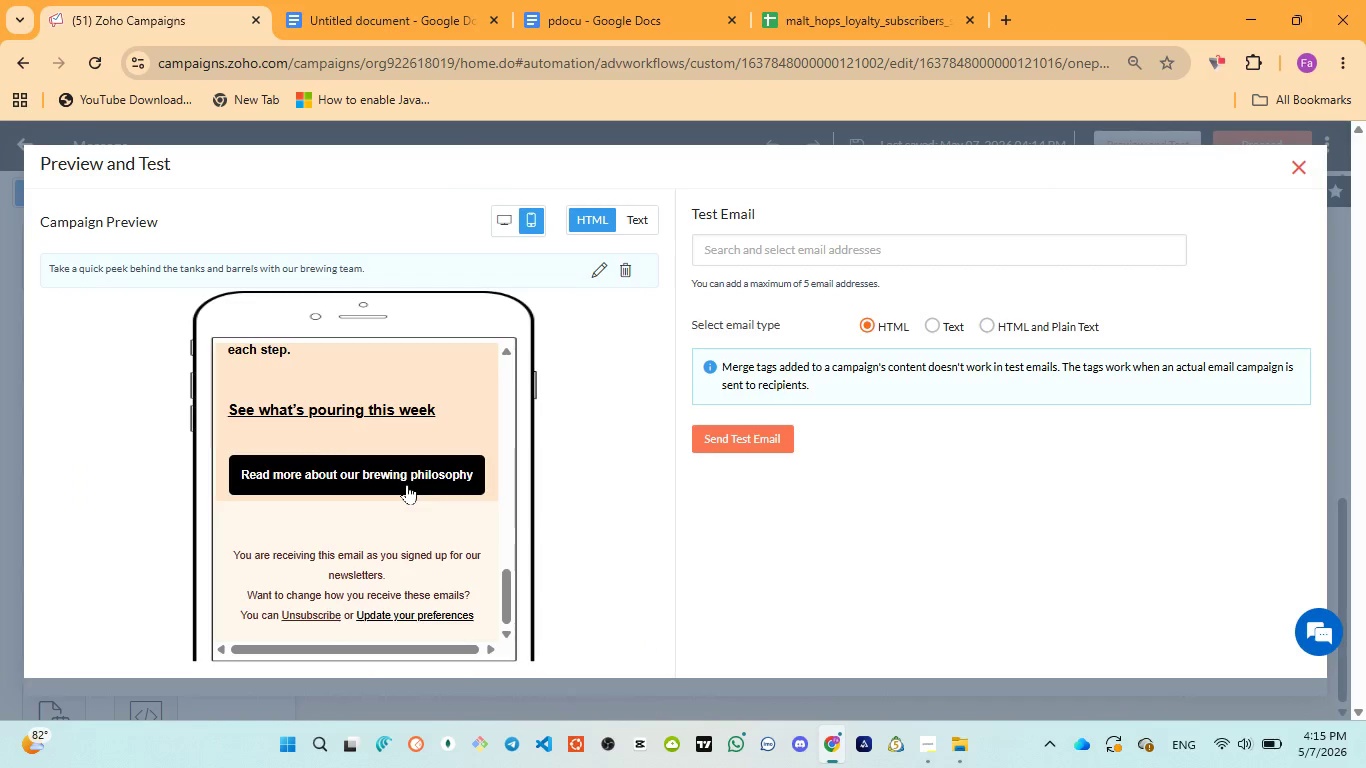 
left_click([407, 483])
 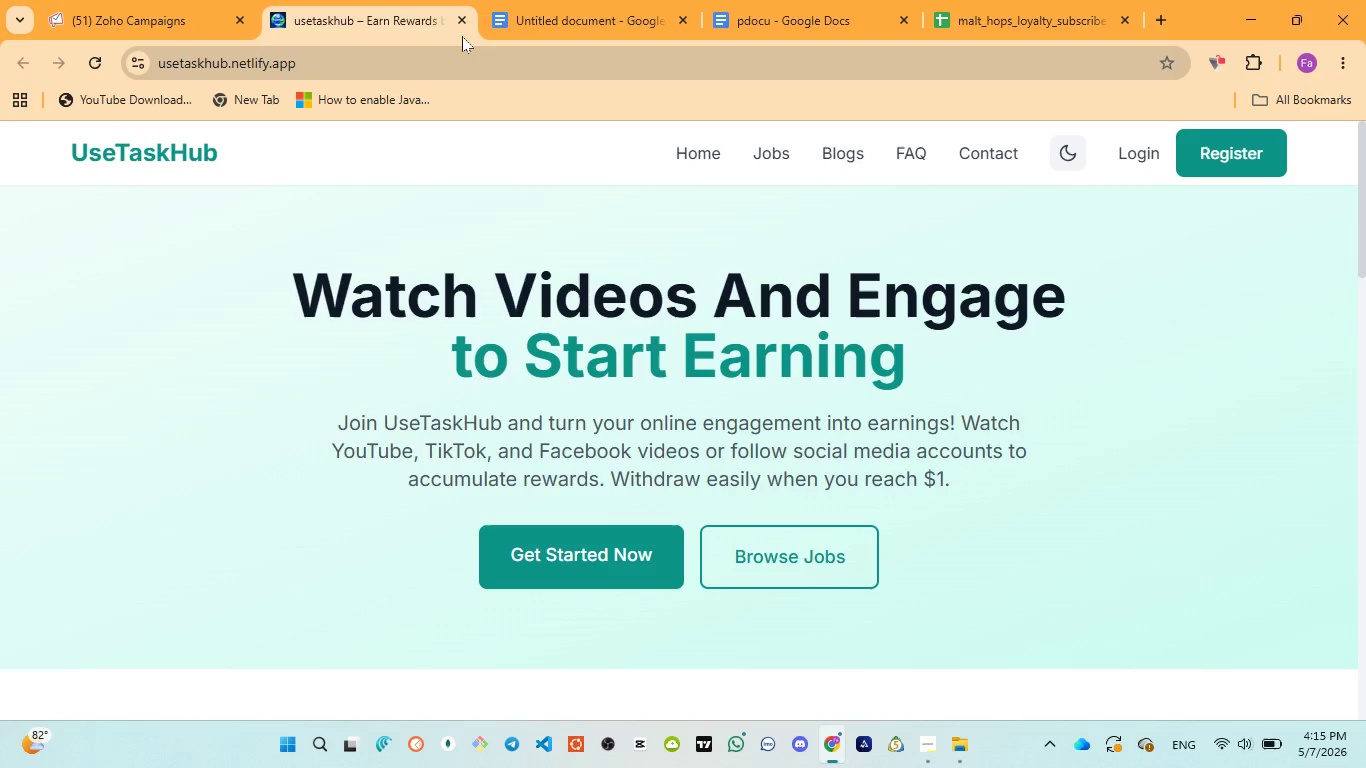 
left_click([462, 19])
 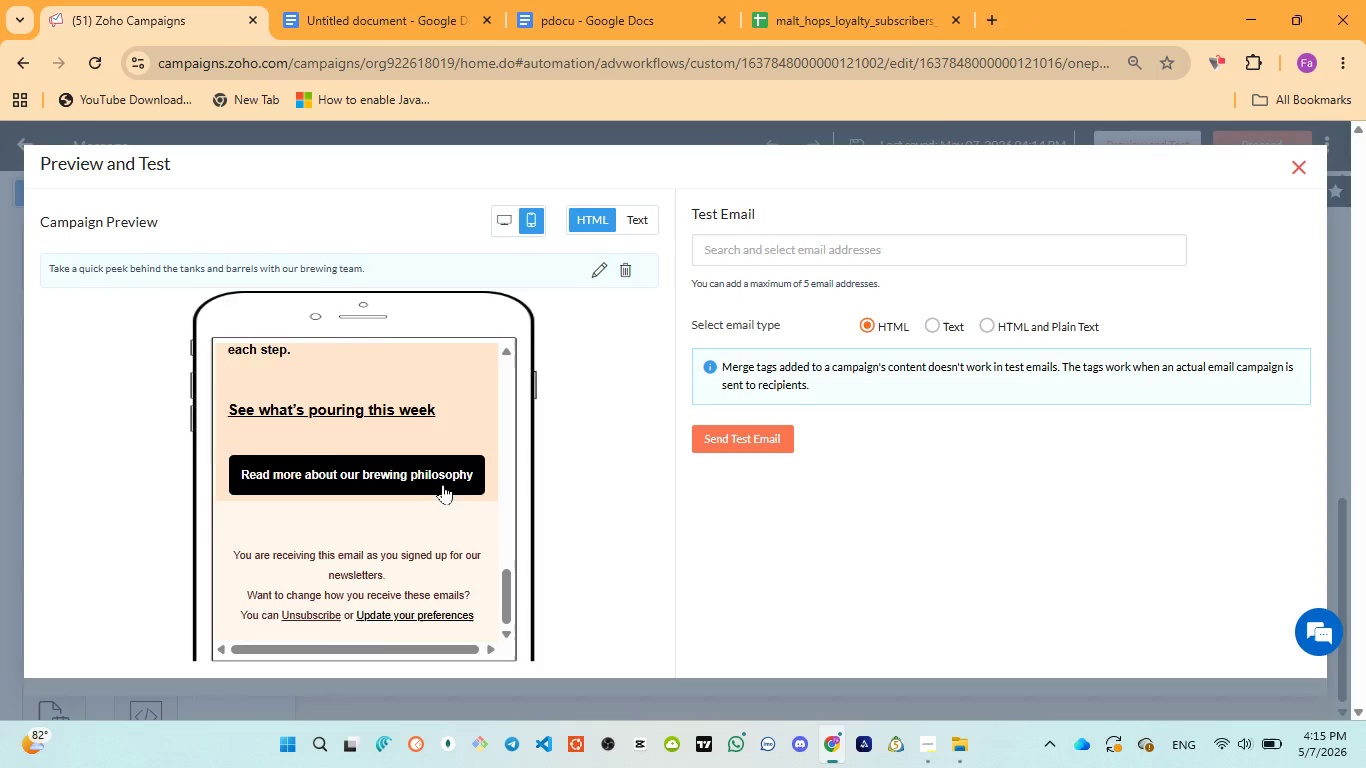 
scroll: coordinate [443, 484], scroll_direction: up, amount: 2.0
 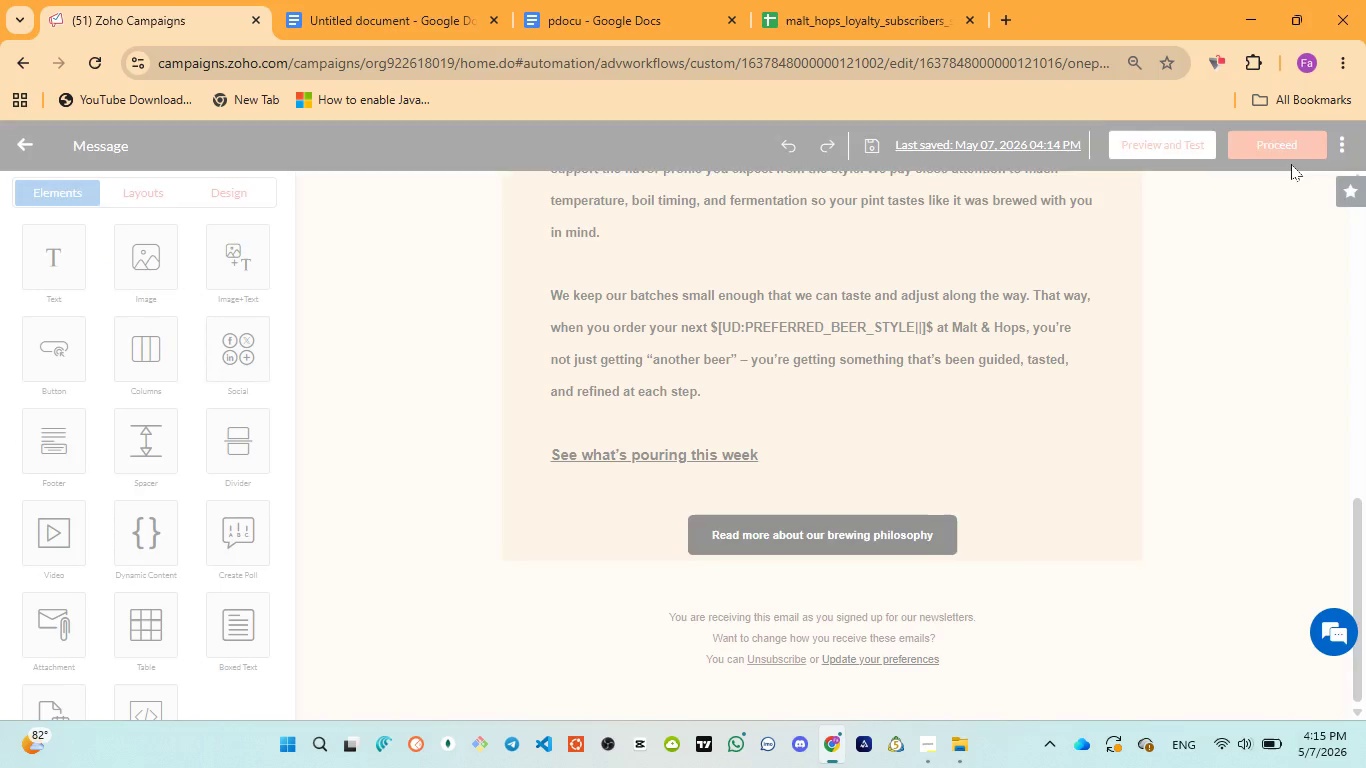 
left_click([1258, 139])
 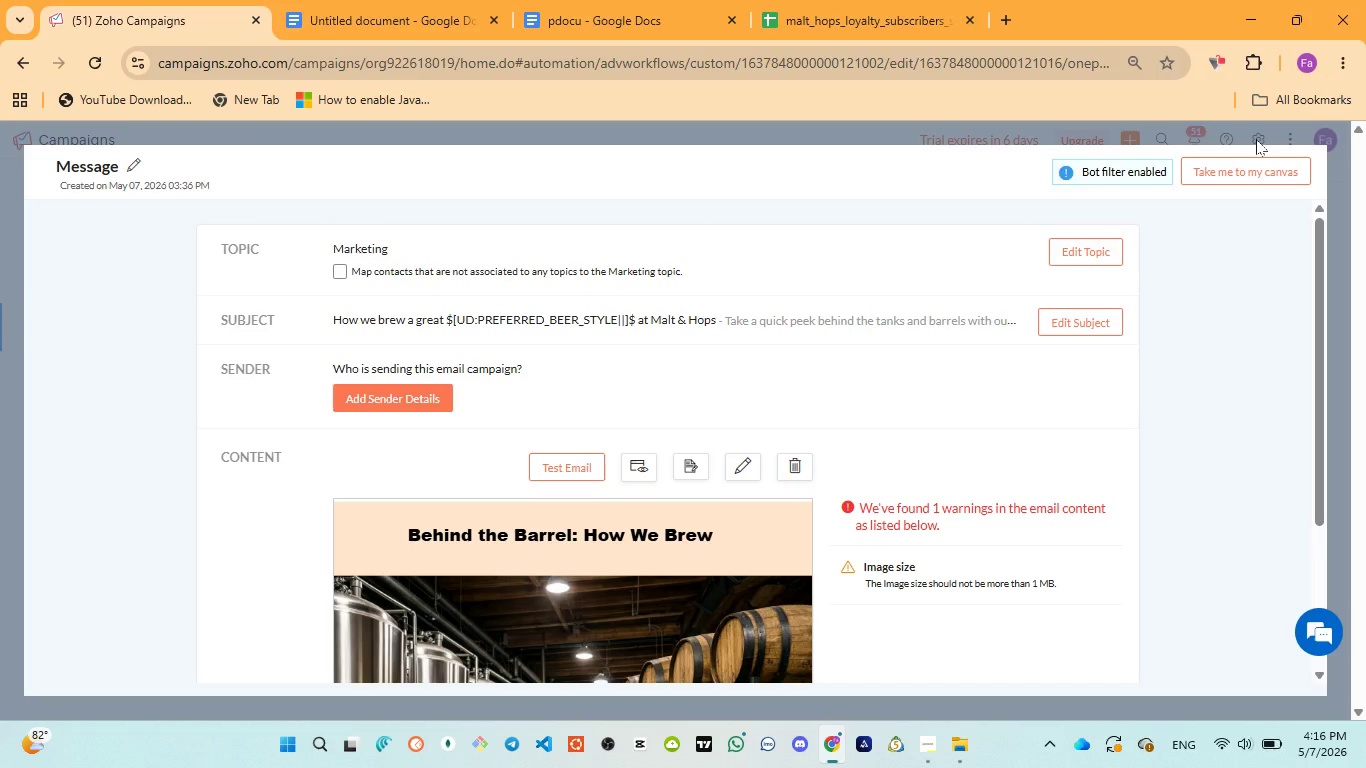 
wait(40.02)
 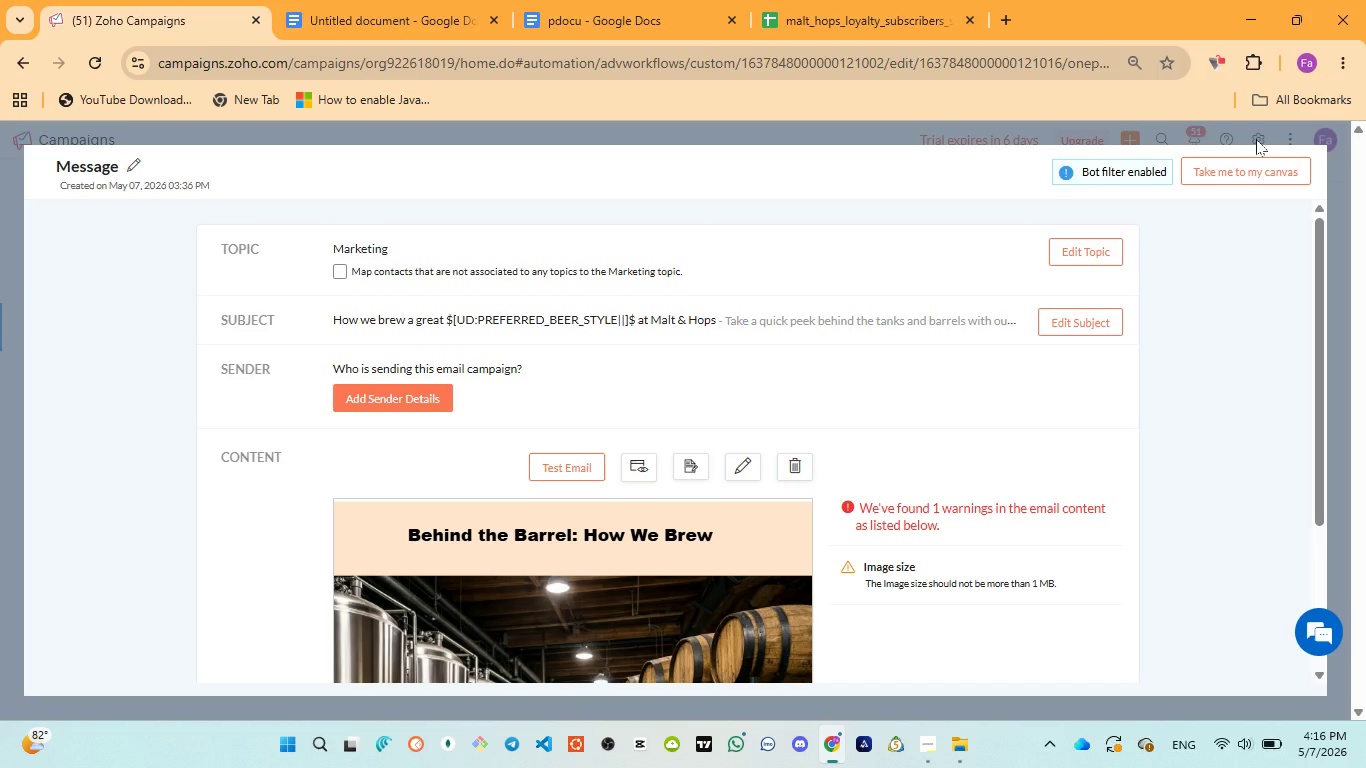 
scroll: coordinate [844, 327], scroll_direction: up, amount: 7.0
 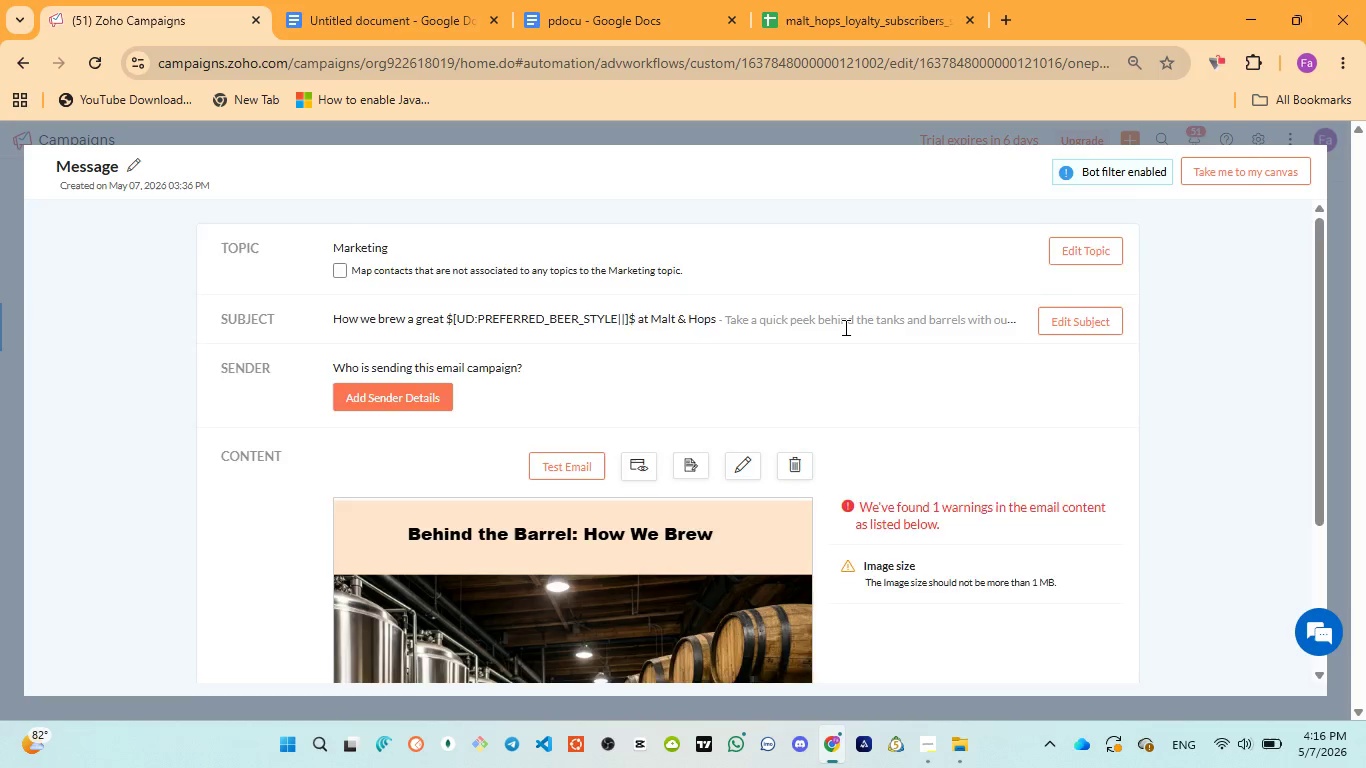 
scroll: coordinate [844, 327], scroll_direction: down, amount: 3.0
 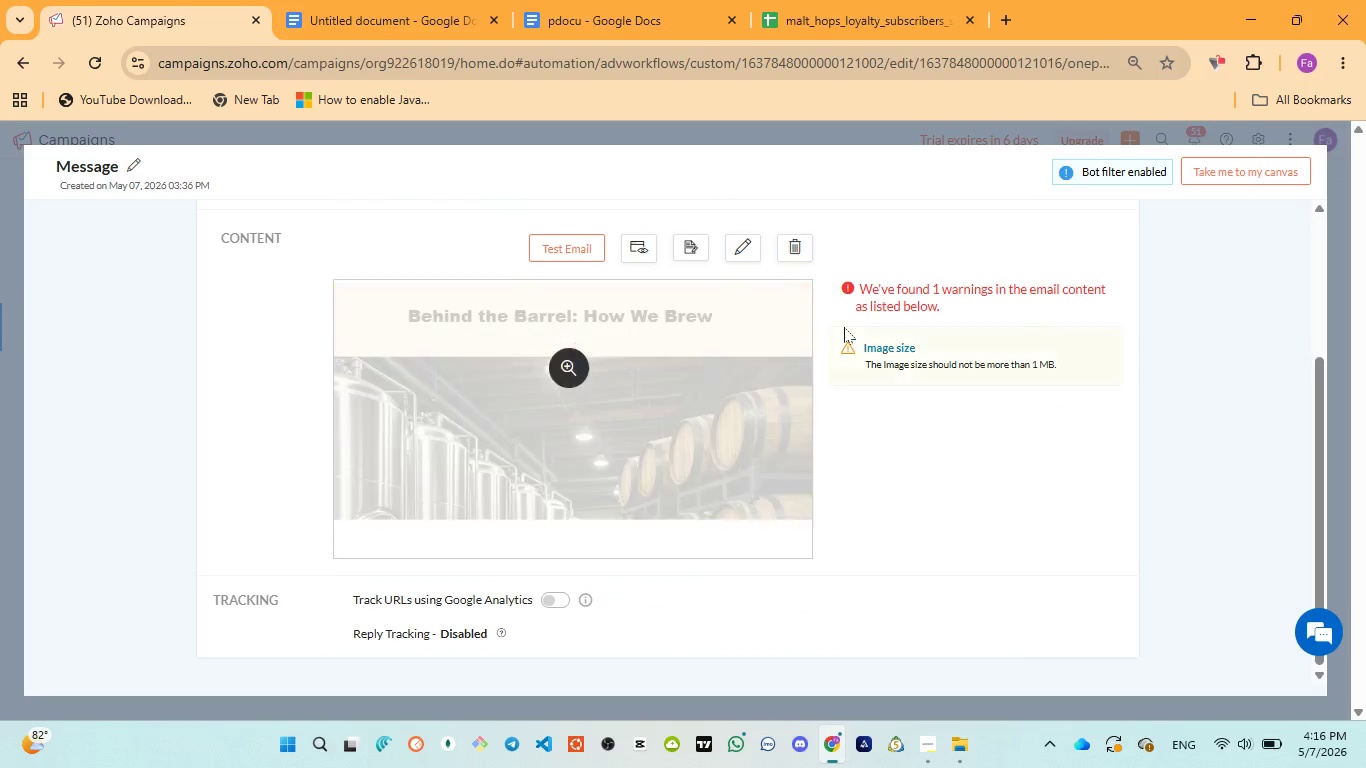 
scroll: coordinate [844, 327], scroll_direction: up, amount: 6.0
 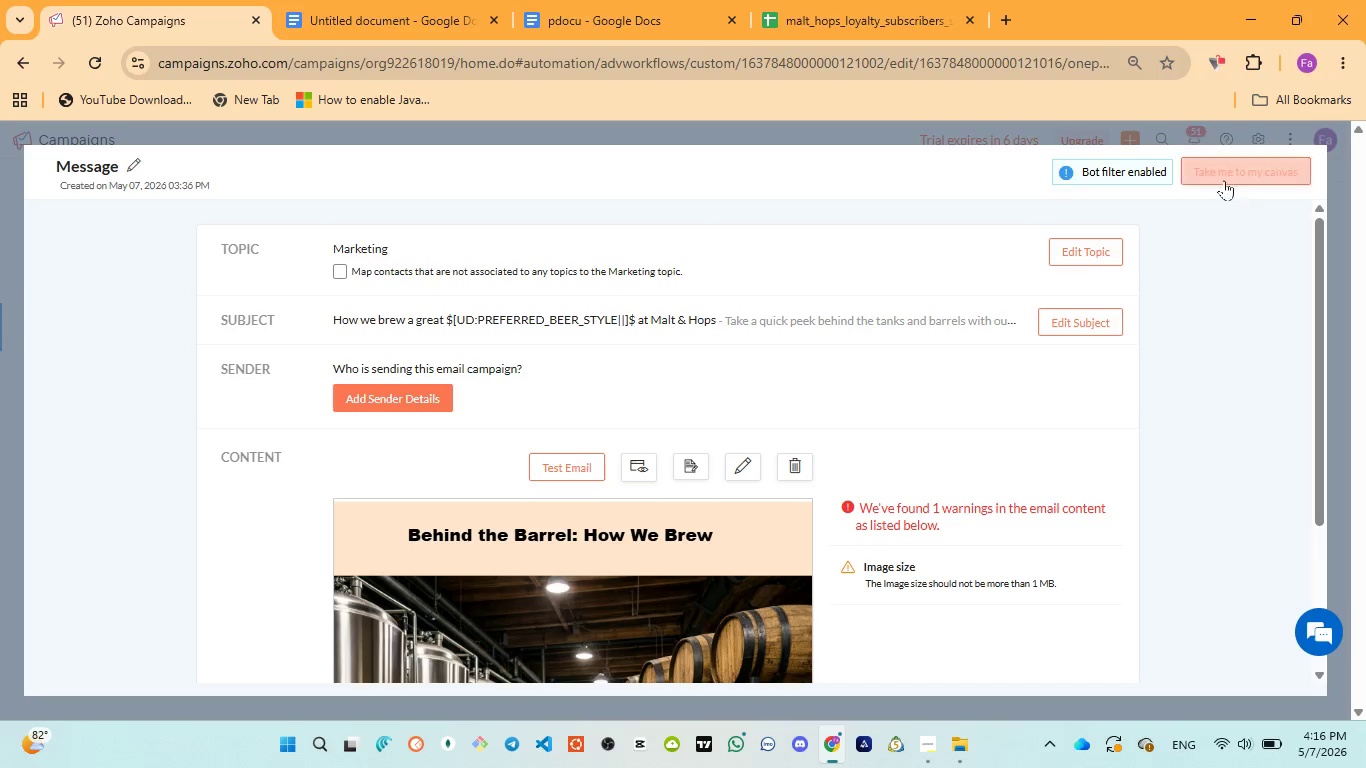 
left_click([1224, 175])
 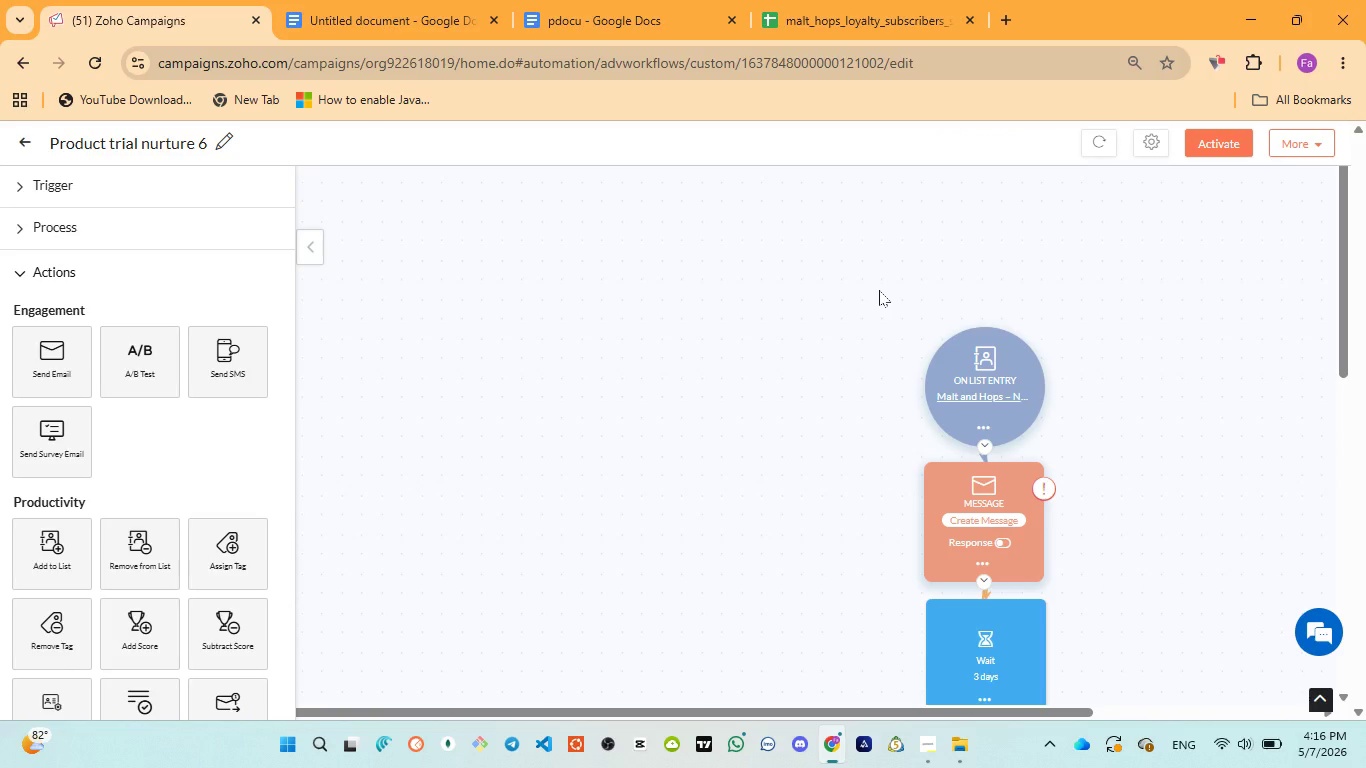 
wait(11.67)
 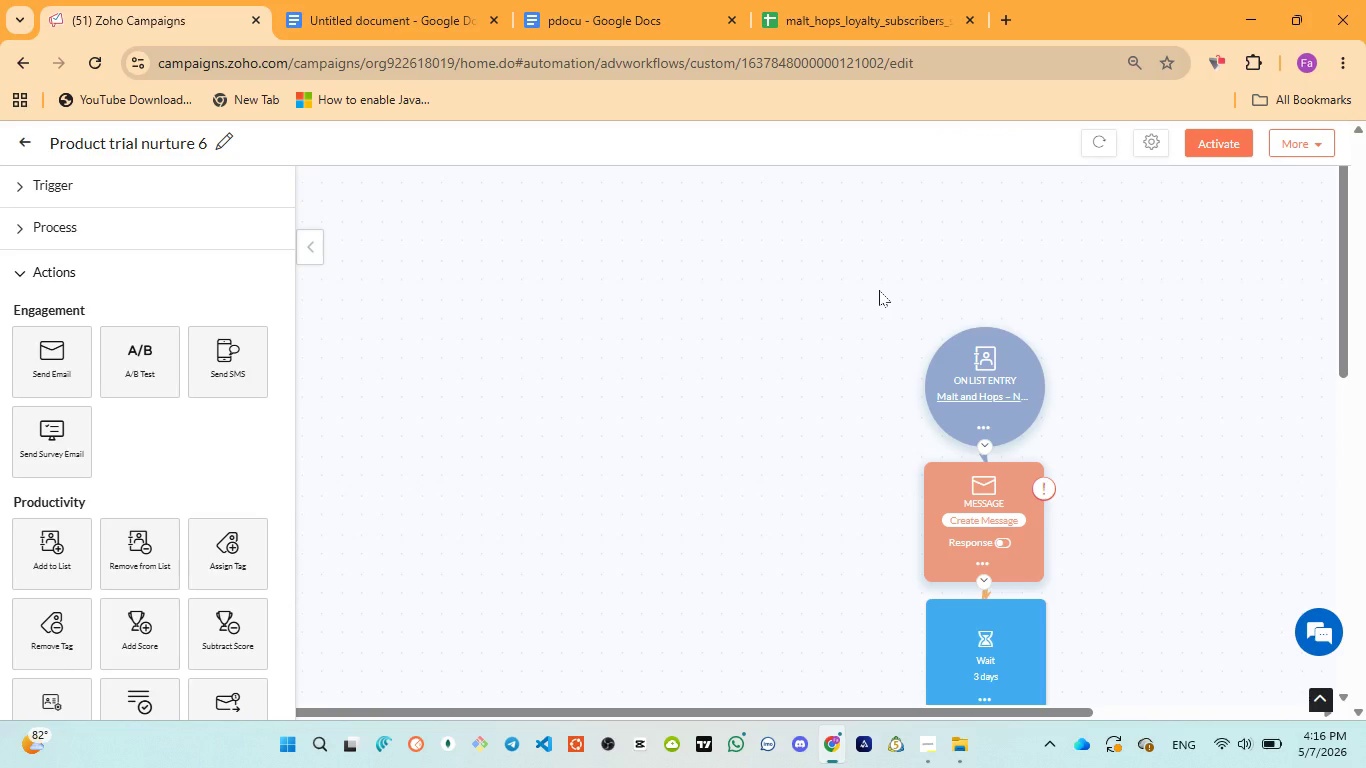 
scroll: coordinate [879, 291], scroll_direction: down, amount: 2.0
 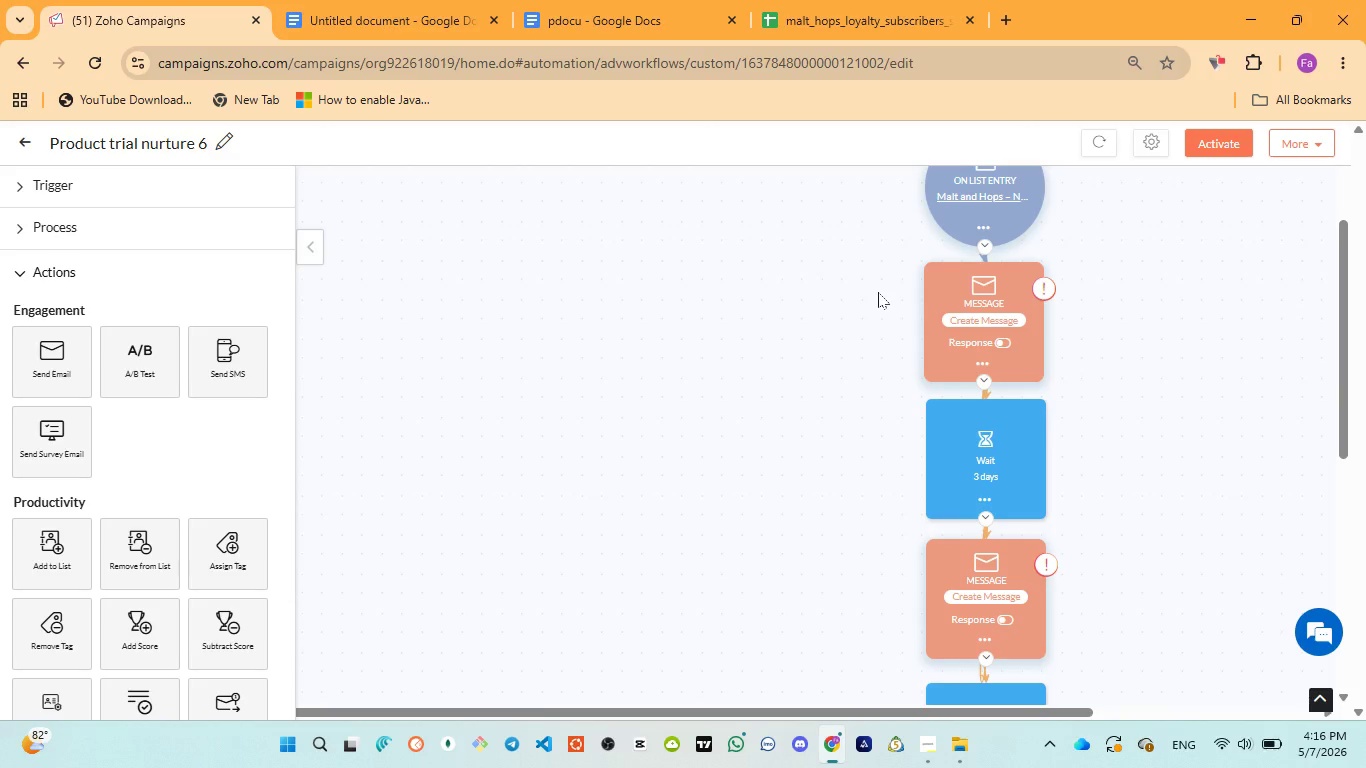 
scroll: coordinate [878, 292], scroll_direction: up, amount: 2.0
 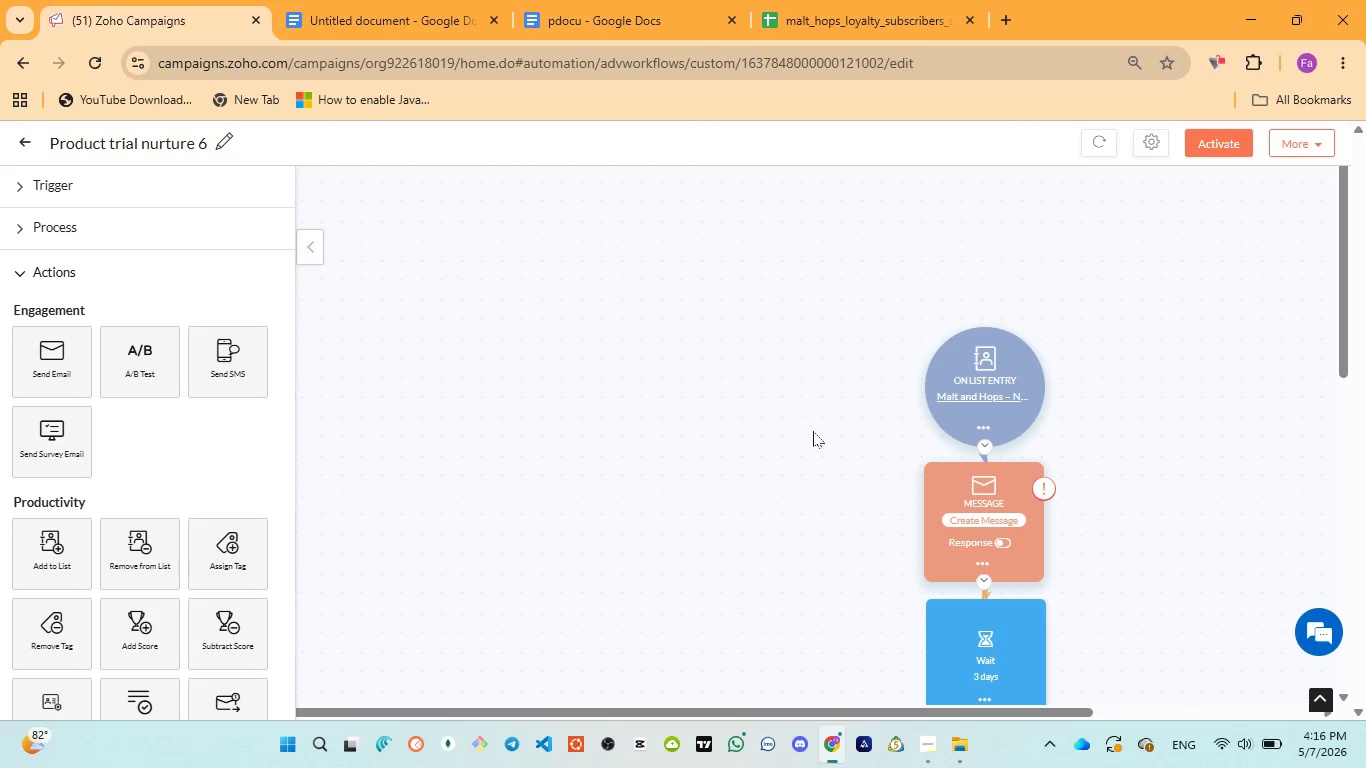 
scroll: coordinate [812, 444], scroll_direction: down, amount: 7.0
 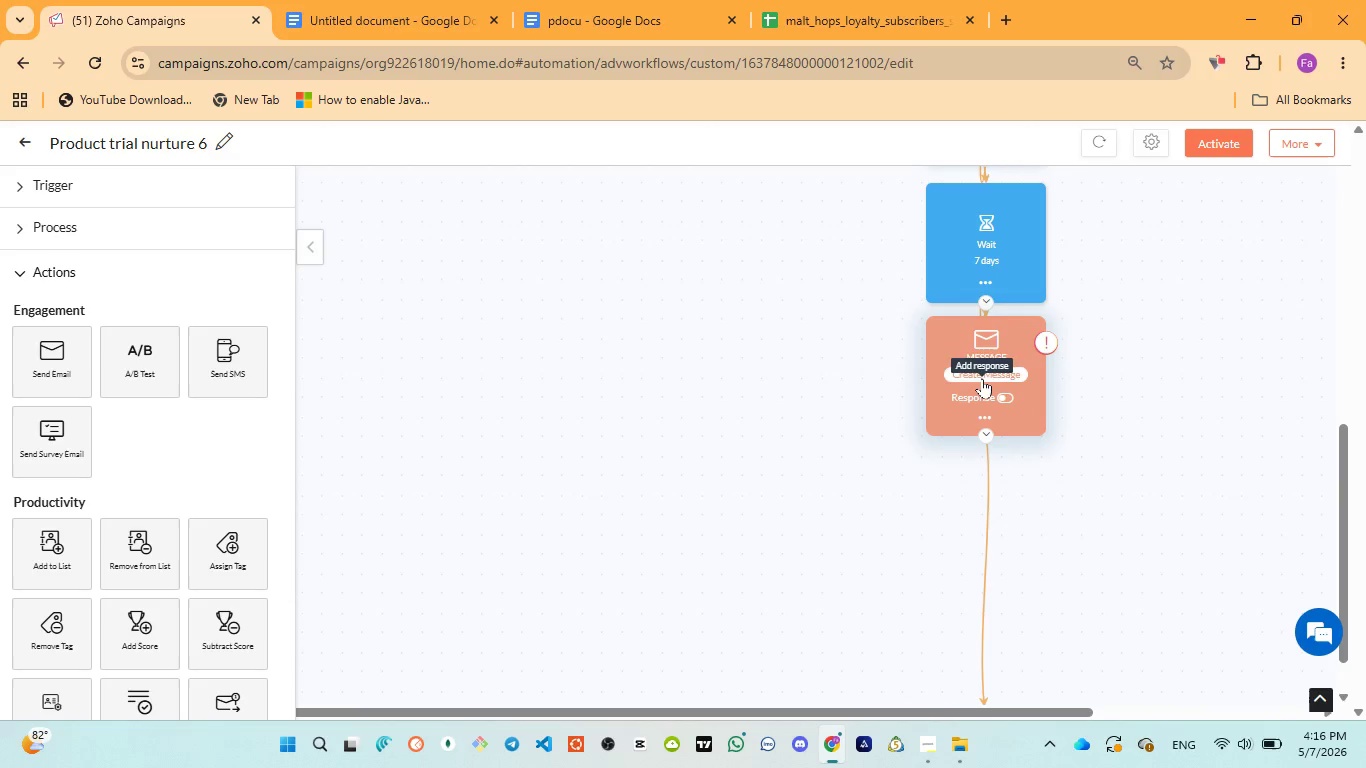 
left_click([976, 375])
 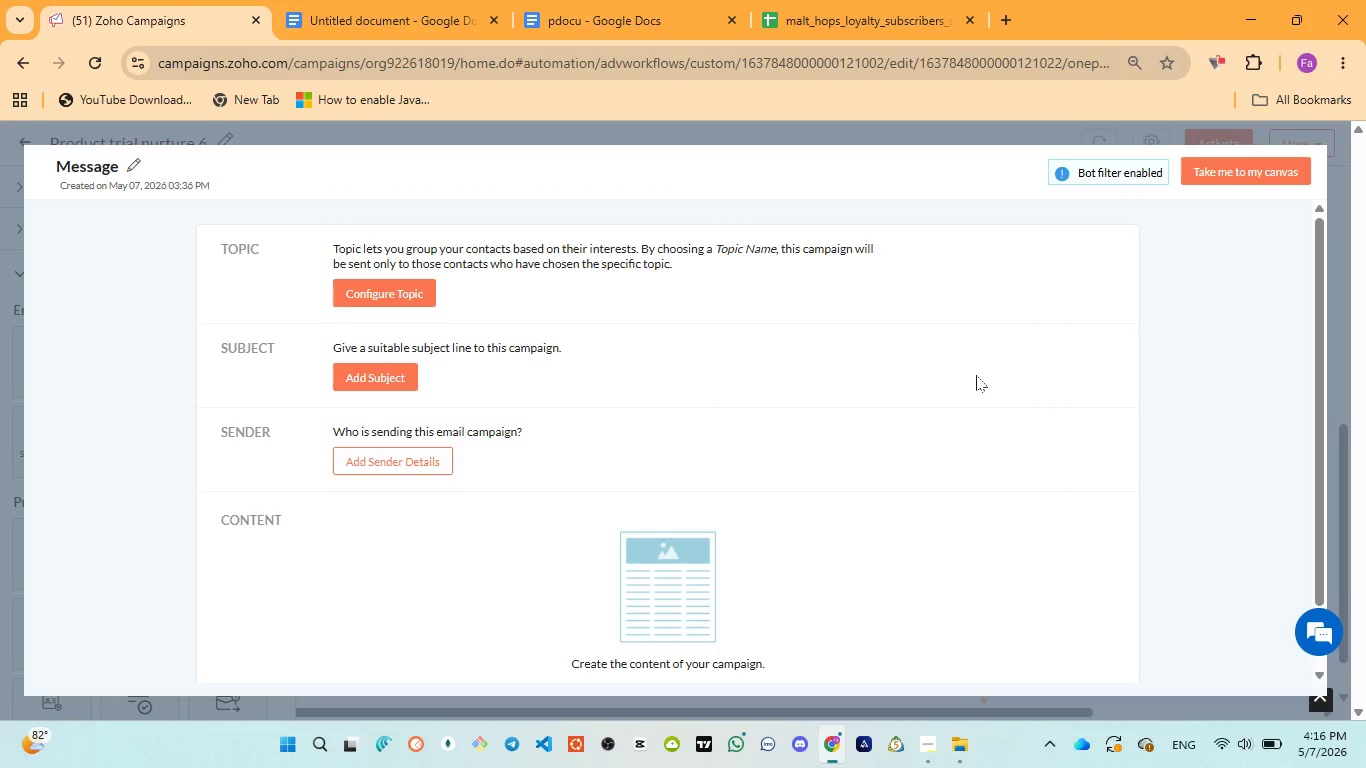 
wait(7.97)
 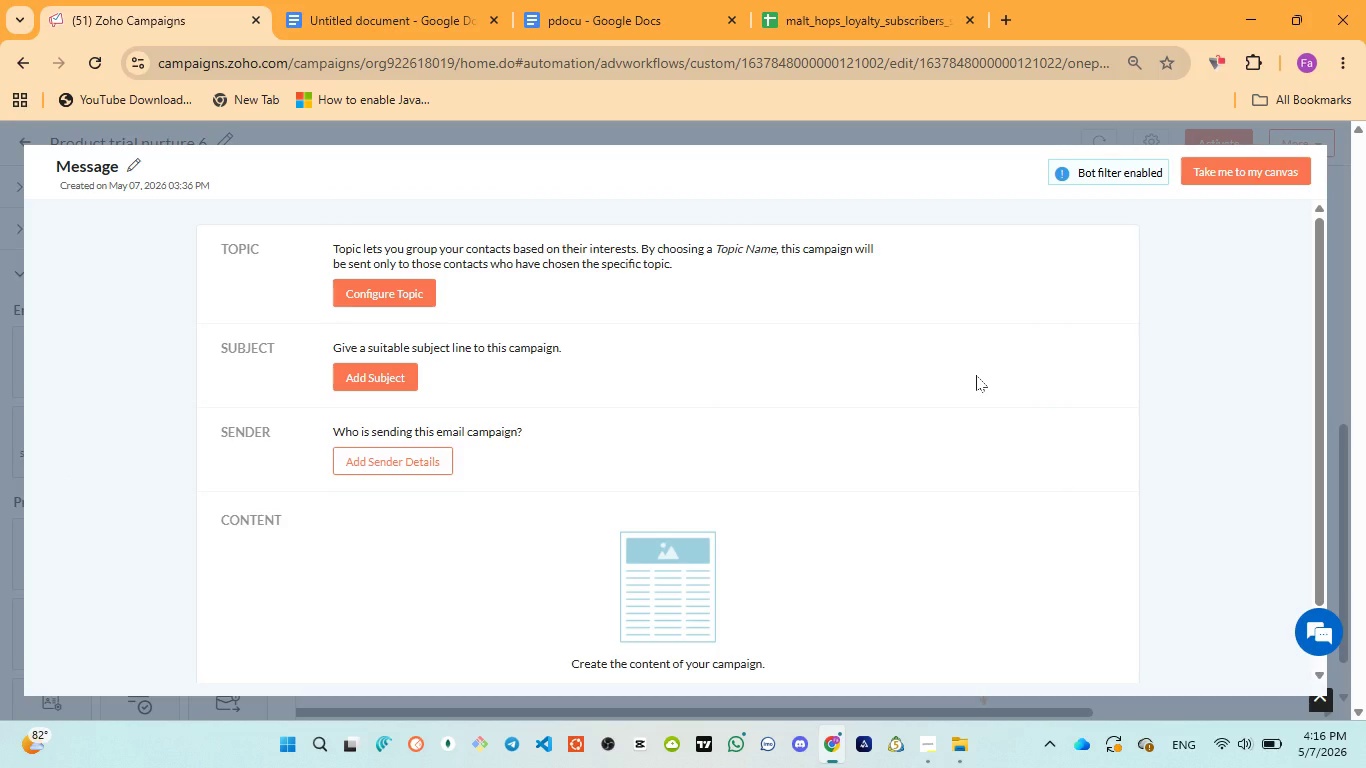 
left_click([399, 294])
 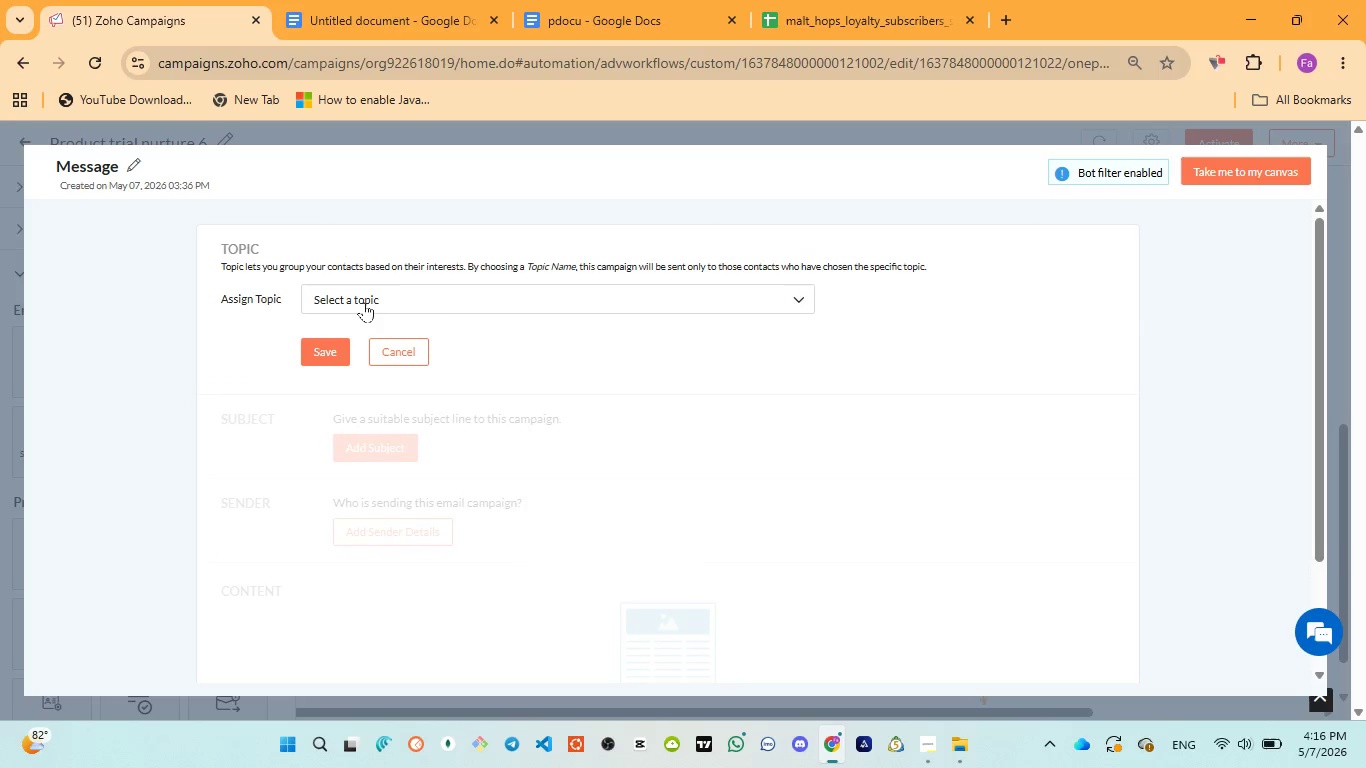 
left_click([364, 302])
 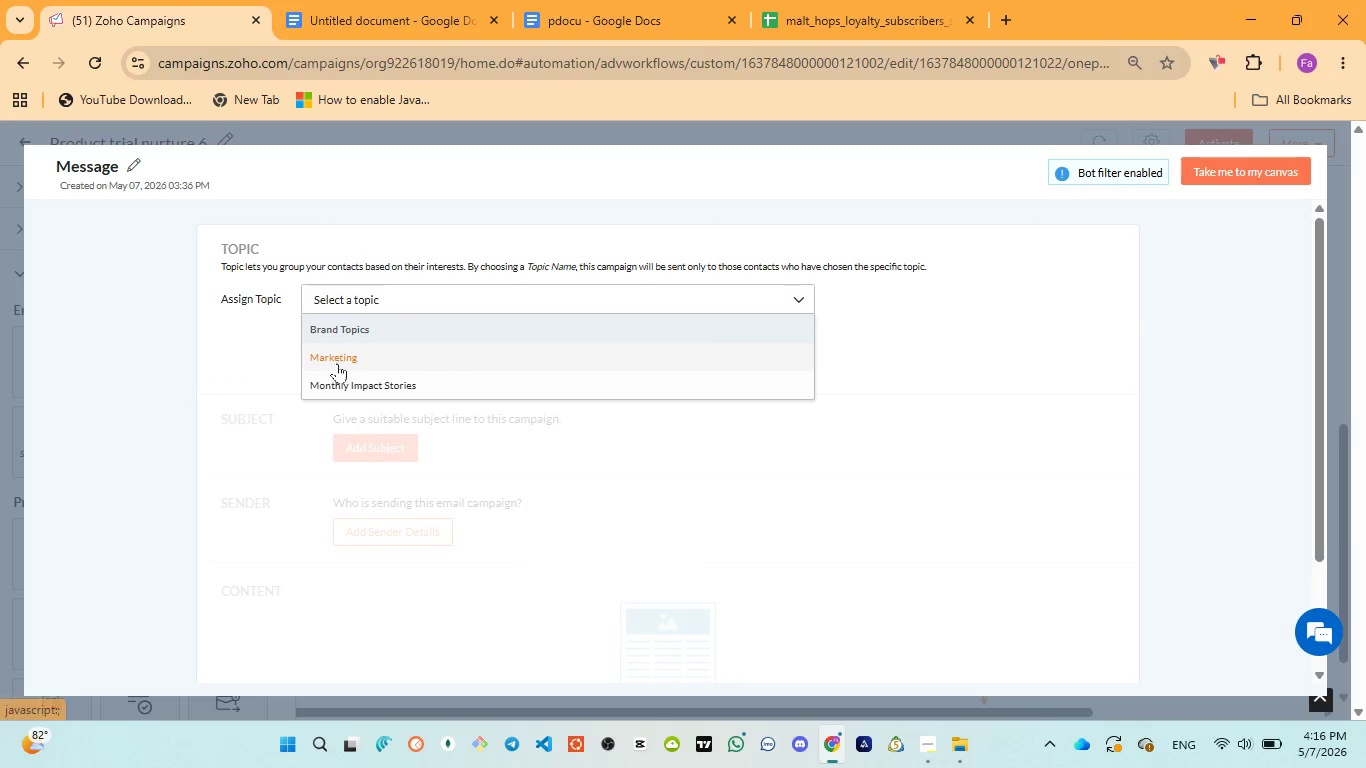 
left_click([336, 363])
 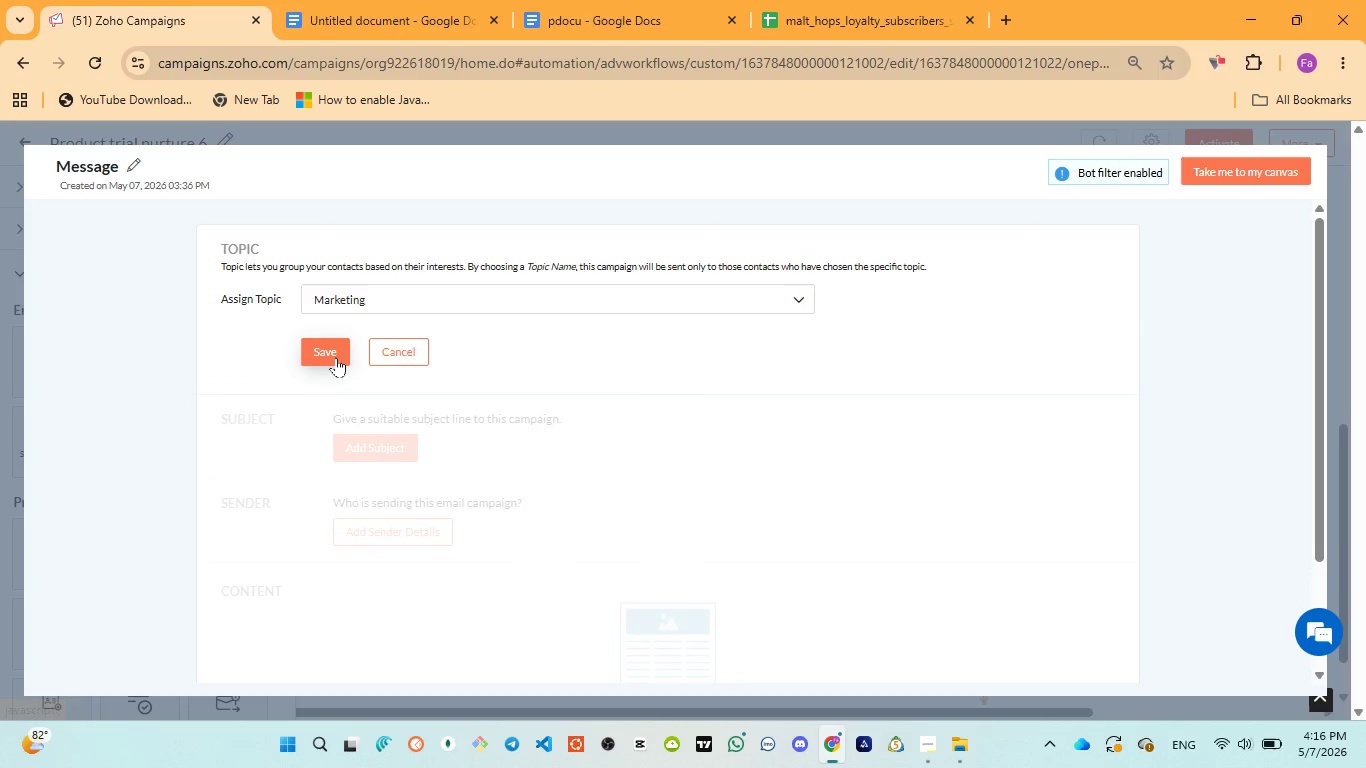 
left_click([335, 355])
 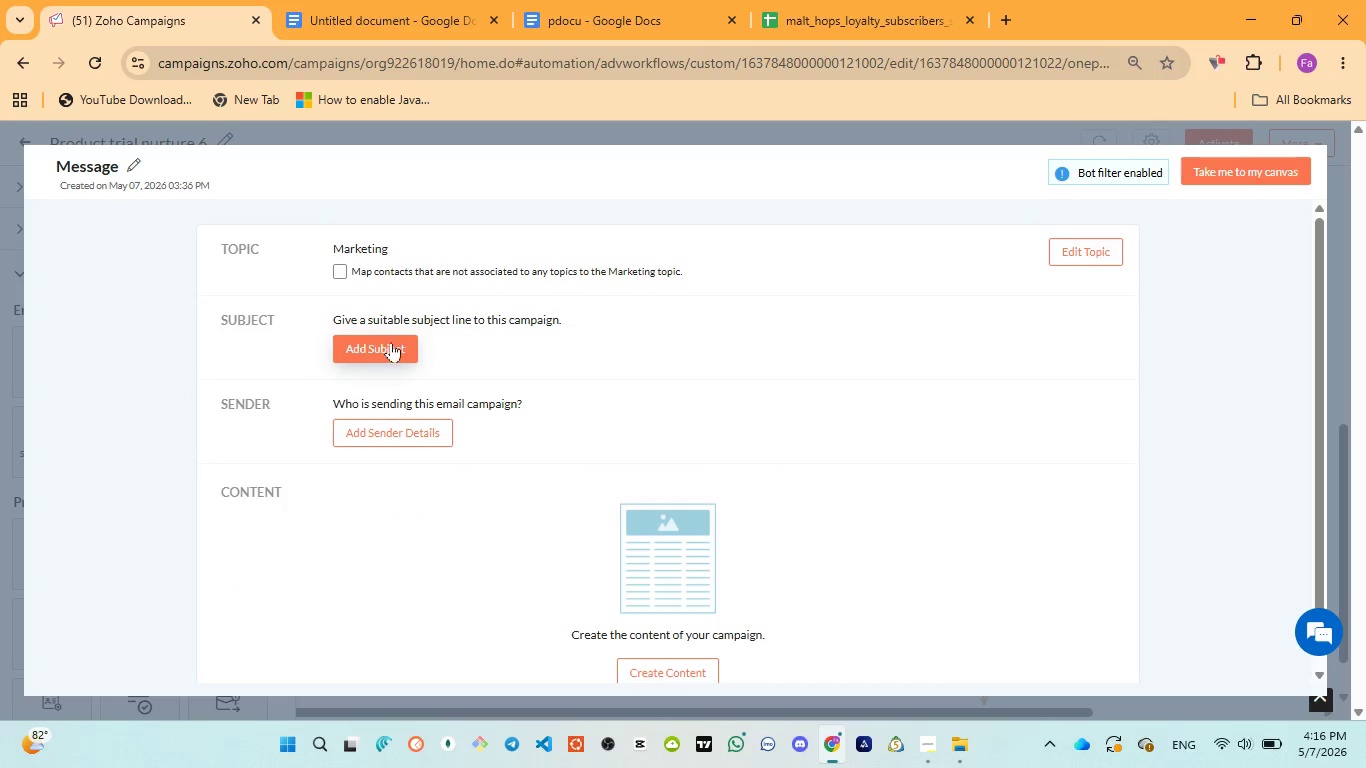 
left_click([379, 350])
 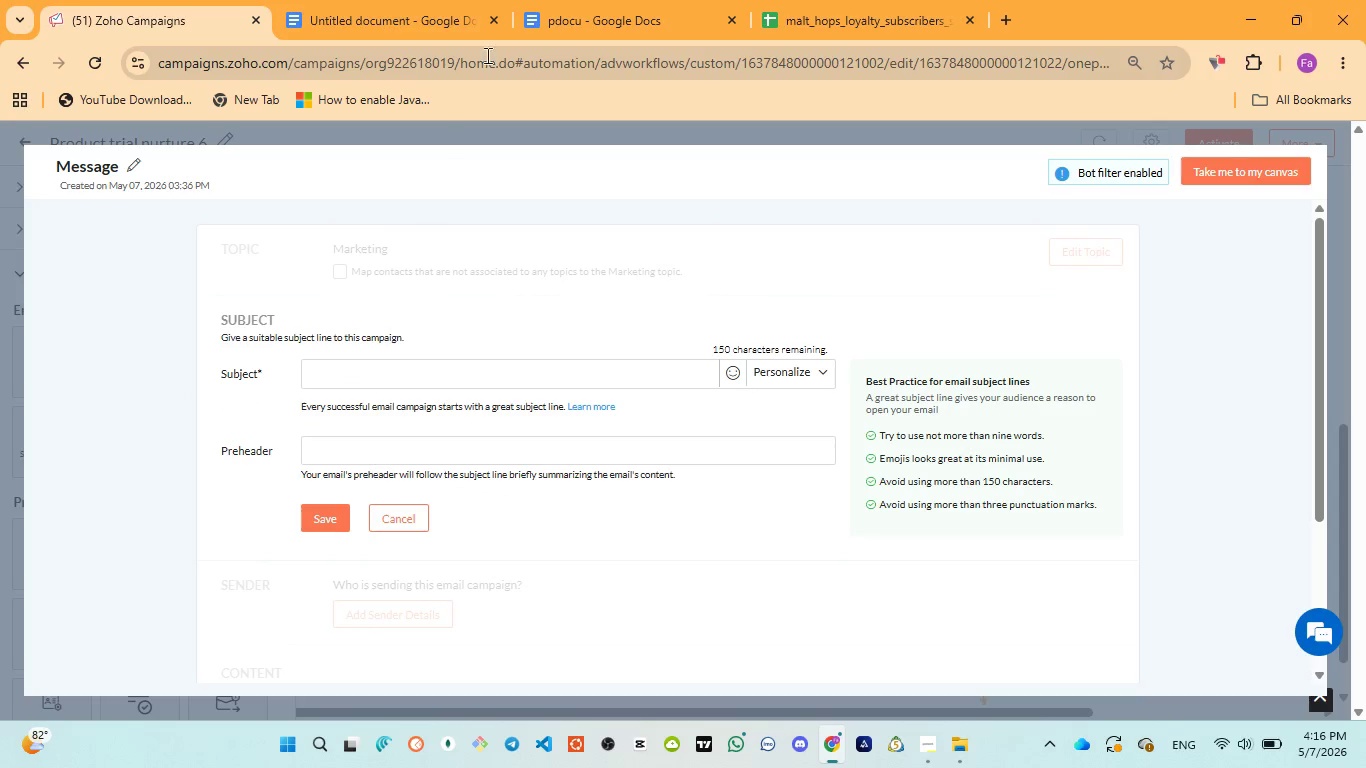 
left_click([576, 23])
 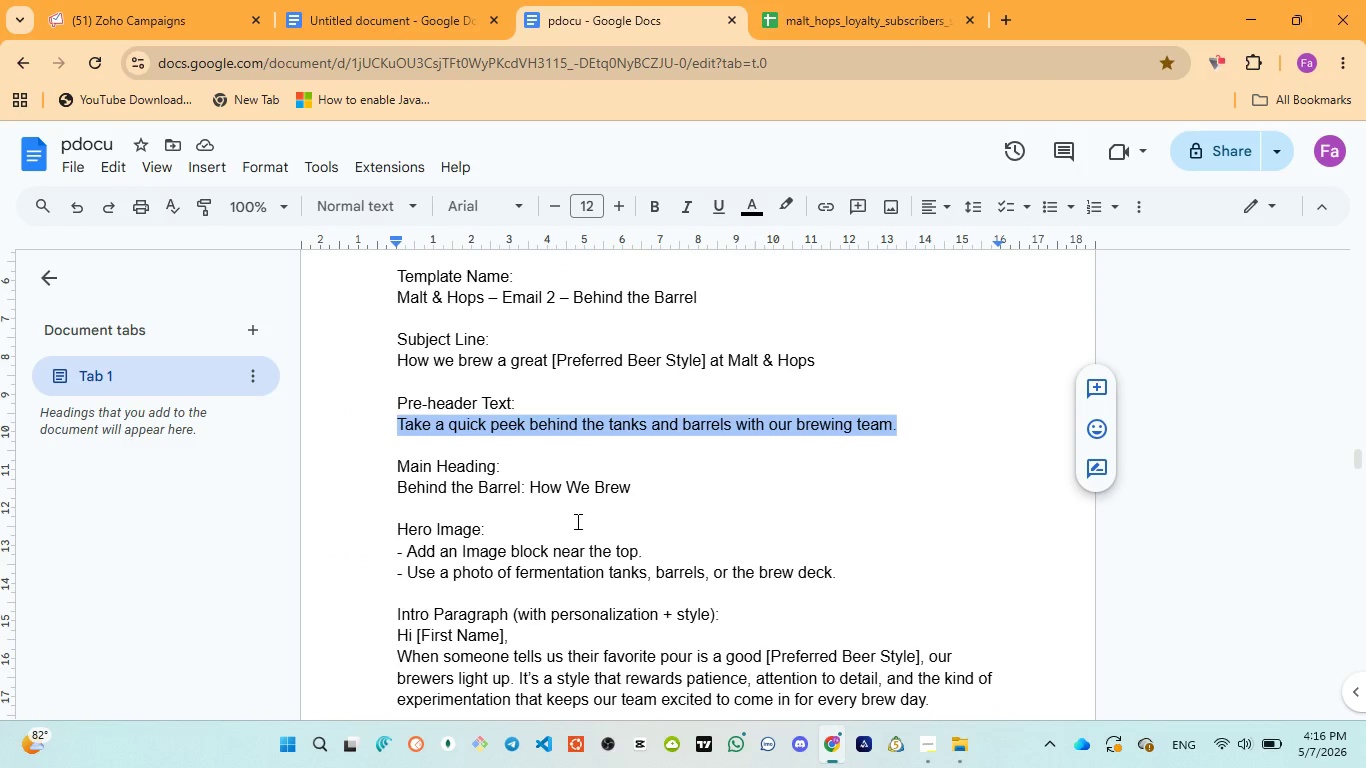 
scroll: coordinate [576, 526], scroll_direction: down, amount: 2.0
 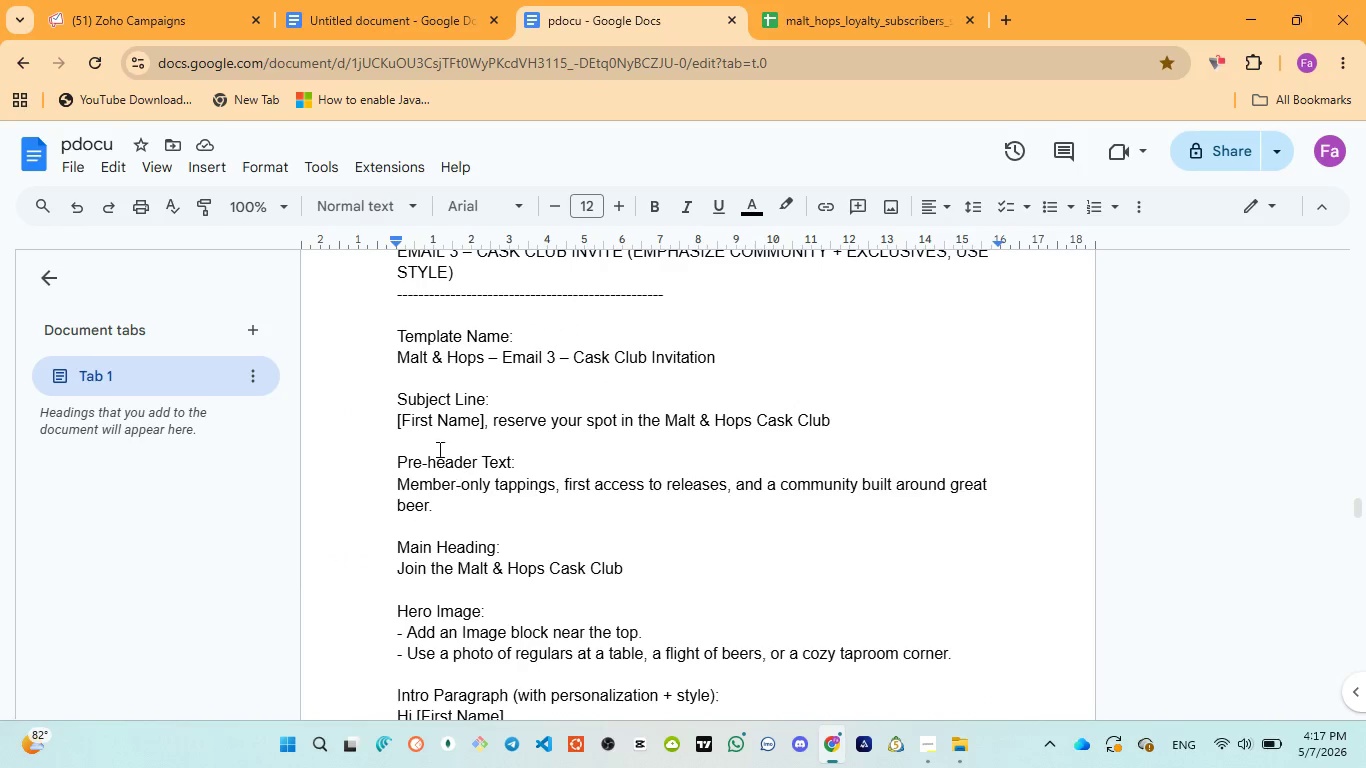 
left_click_drag(start_coordinate=[396, 427], to_coordinate=[839, 429])
 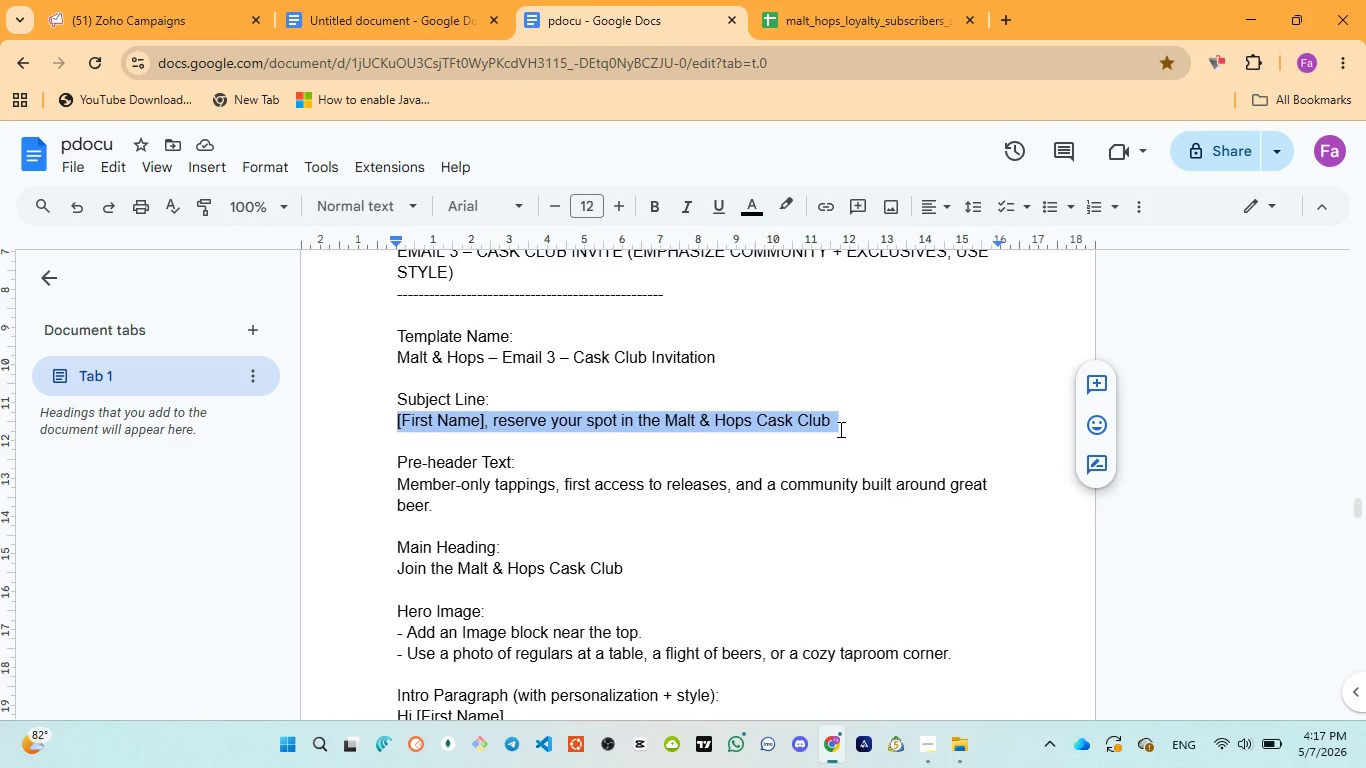 
key(Control+C)
 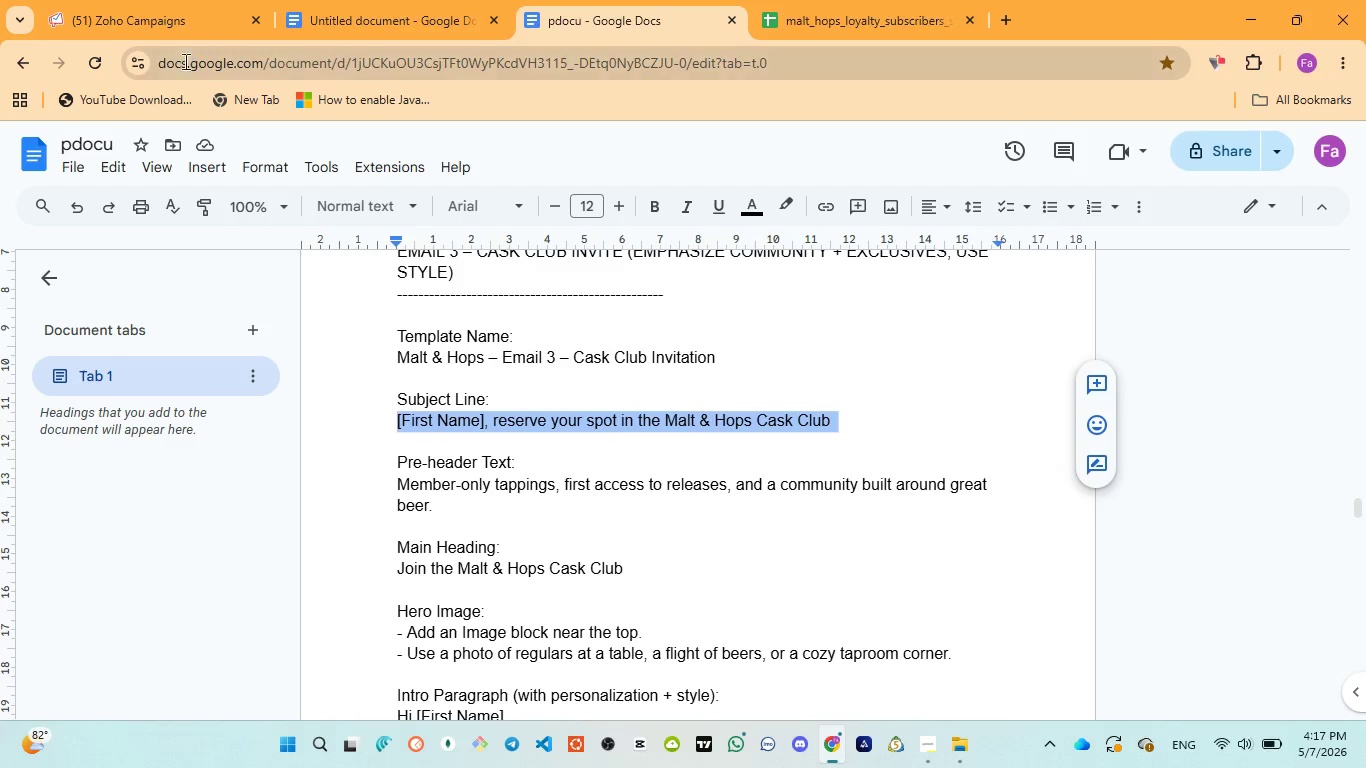 
left_click([159, 30])
 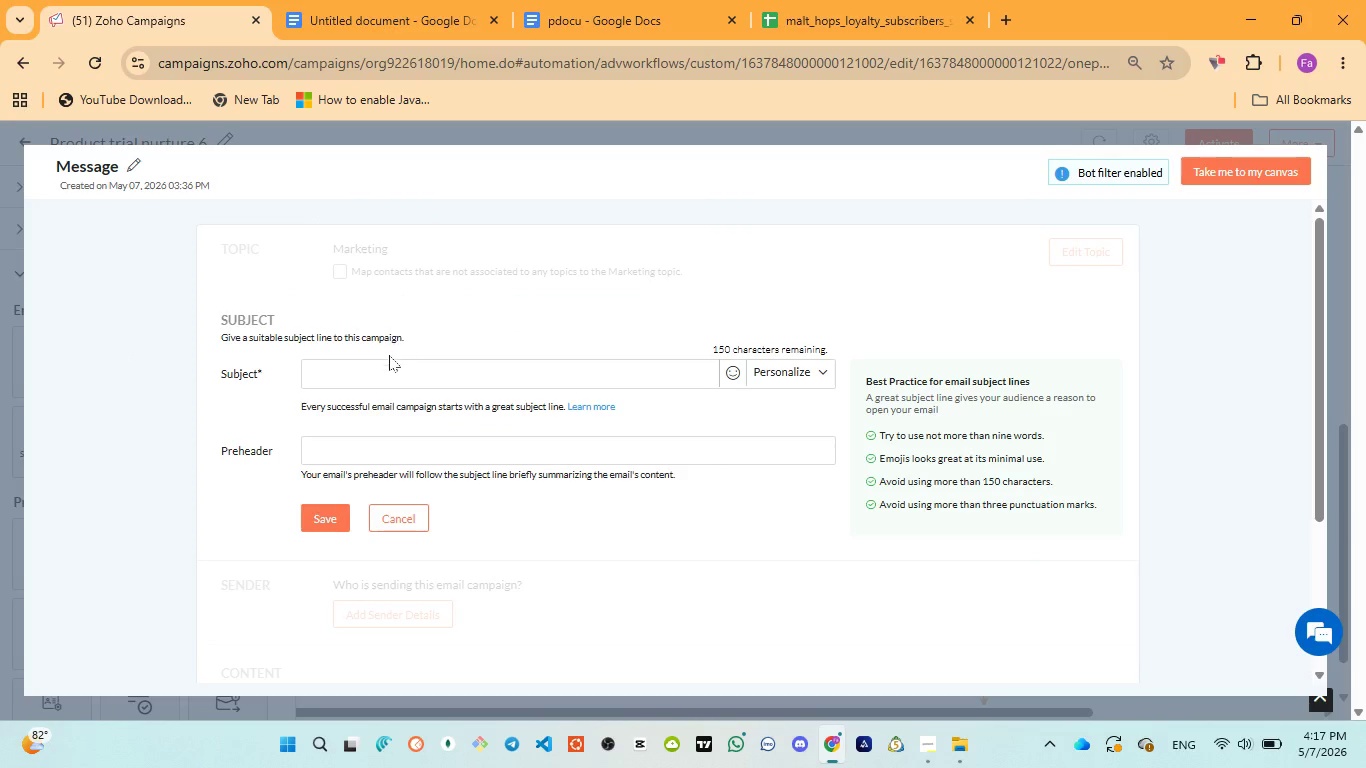 
left_click([389, 365])
 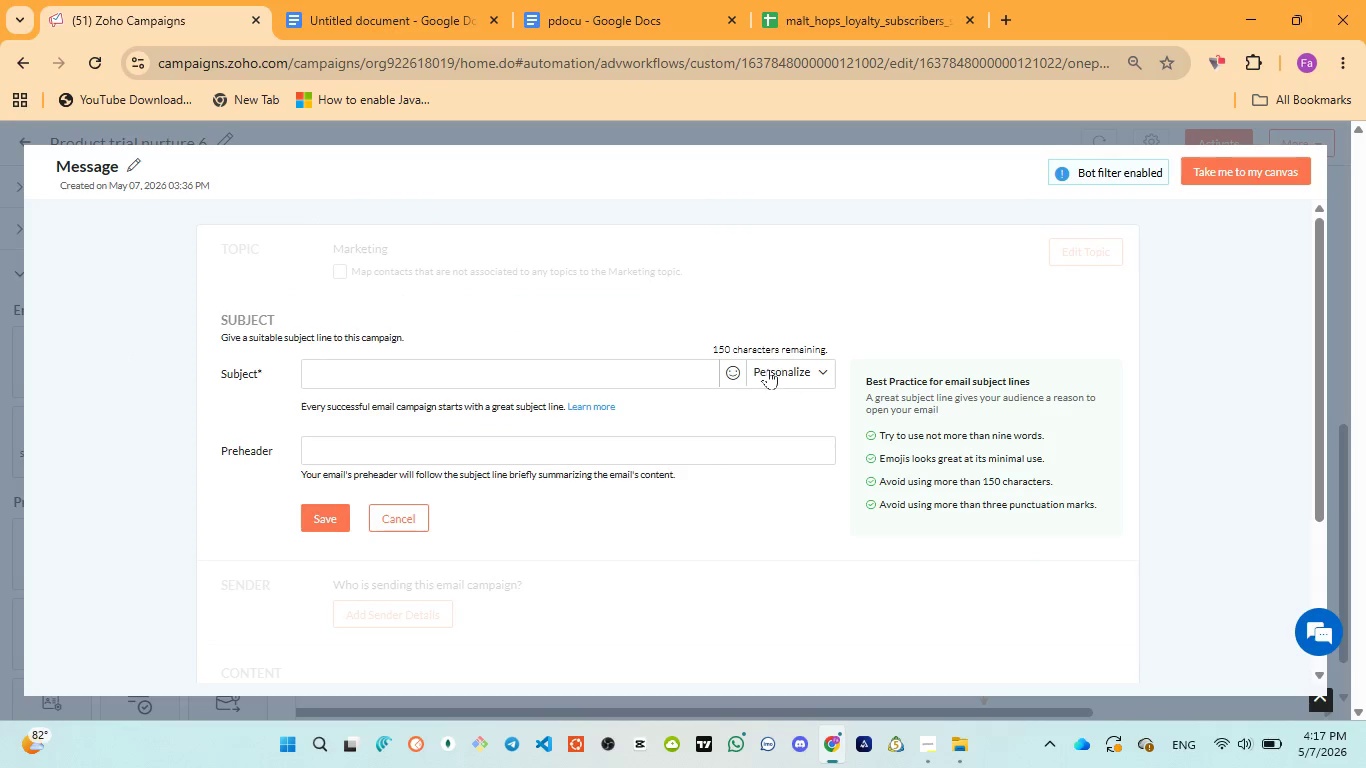 
left_click([768, 369])
 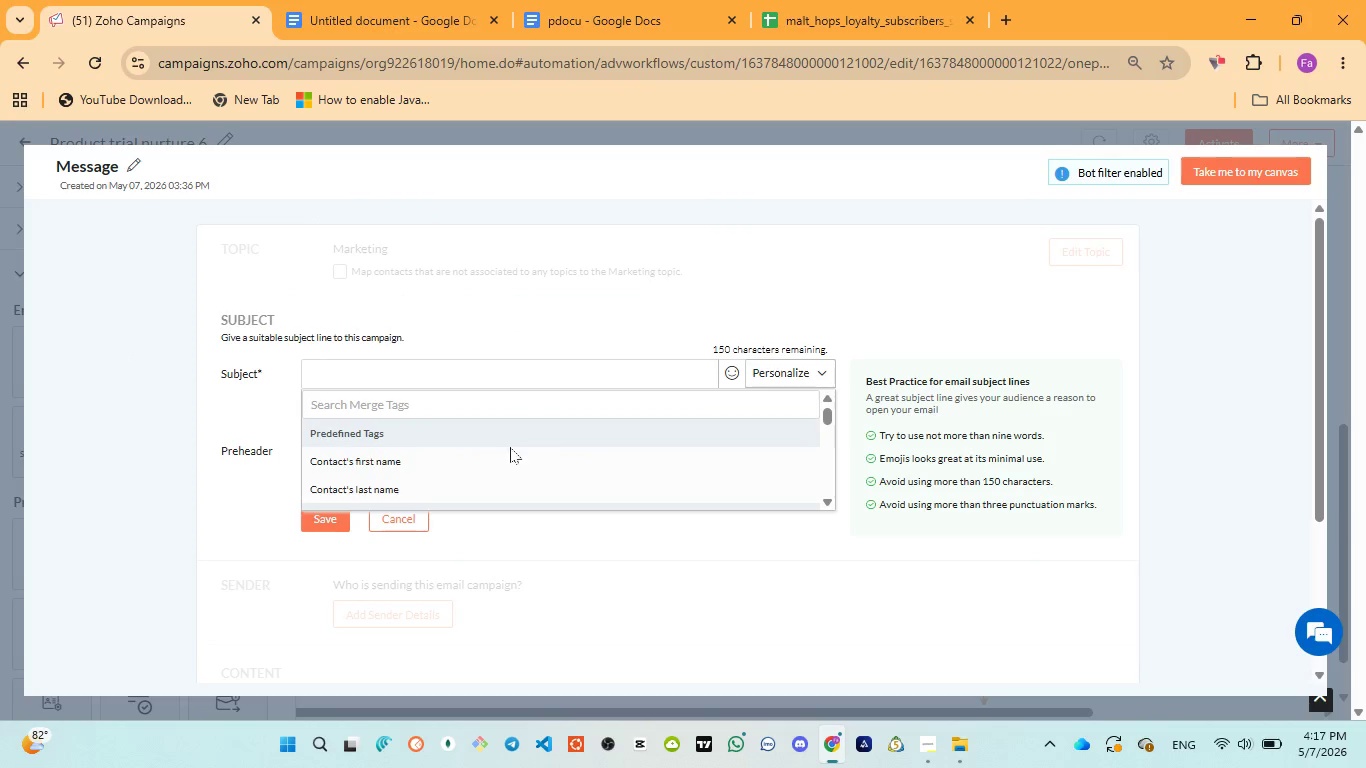 
scroll: coordinate [470, 457], scroll_direction: down, amount: 2.0
 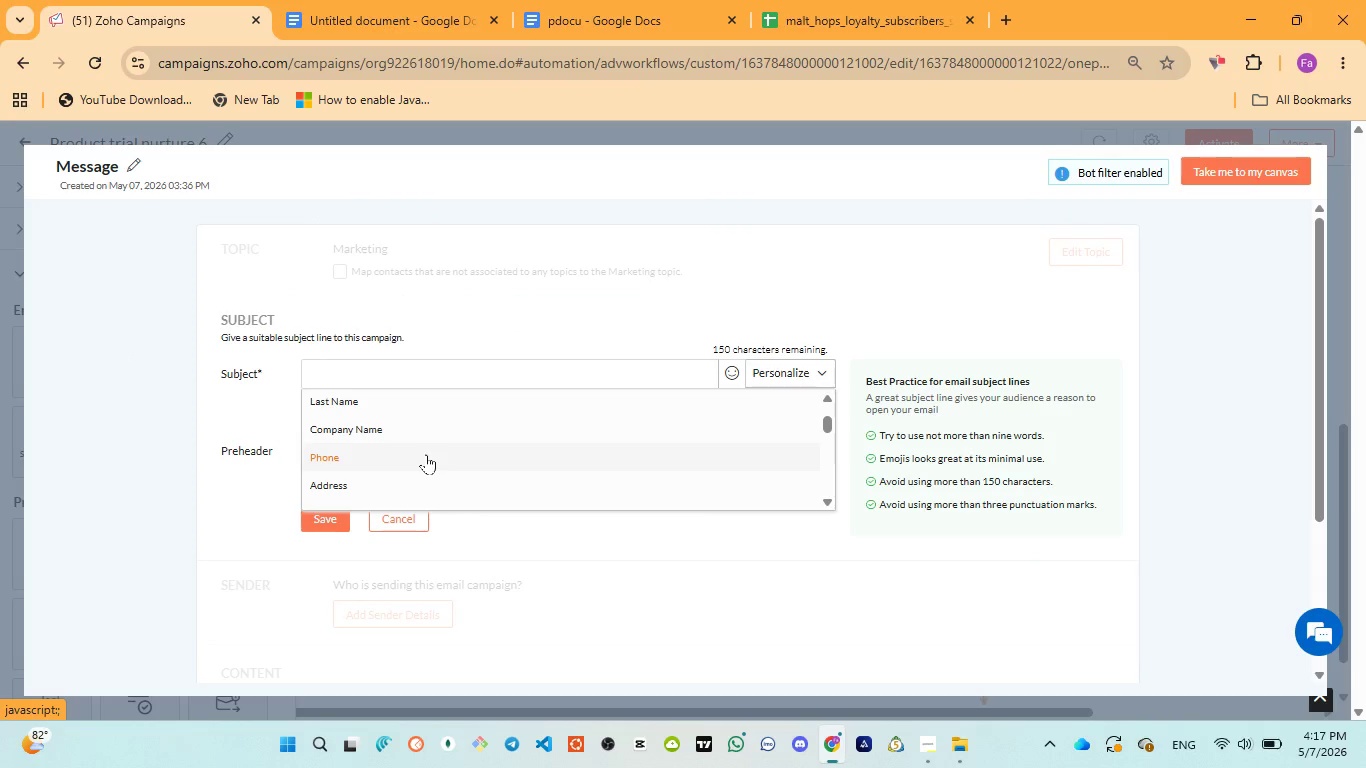 
scroll: coordinate [426, 454], scroll_direction: up, amount: 1.0
 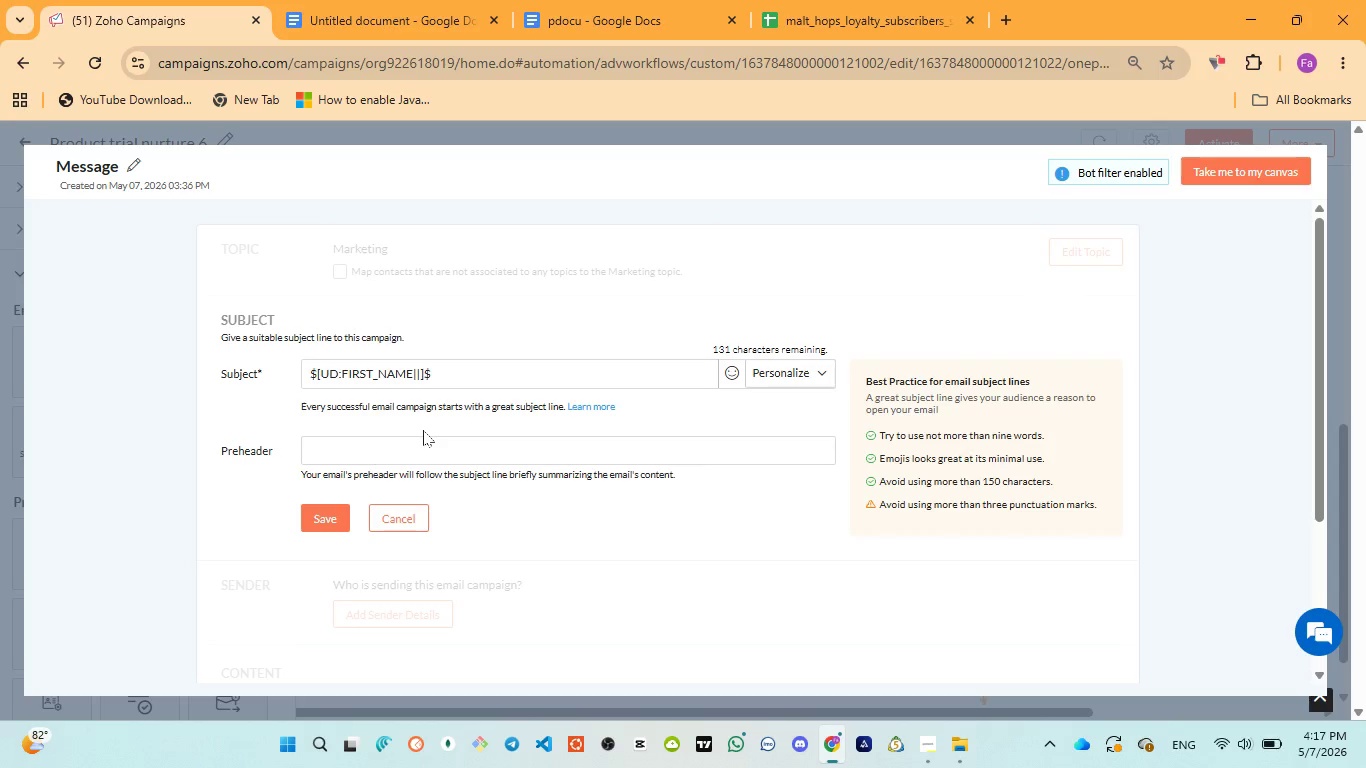 
type(, reserve your )
 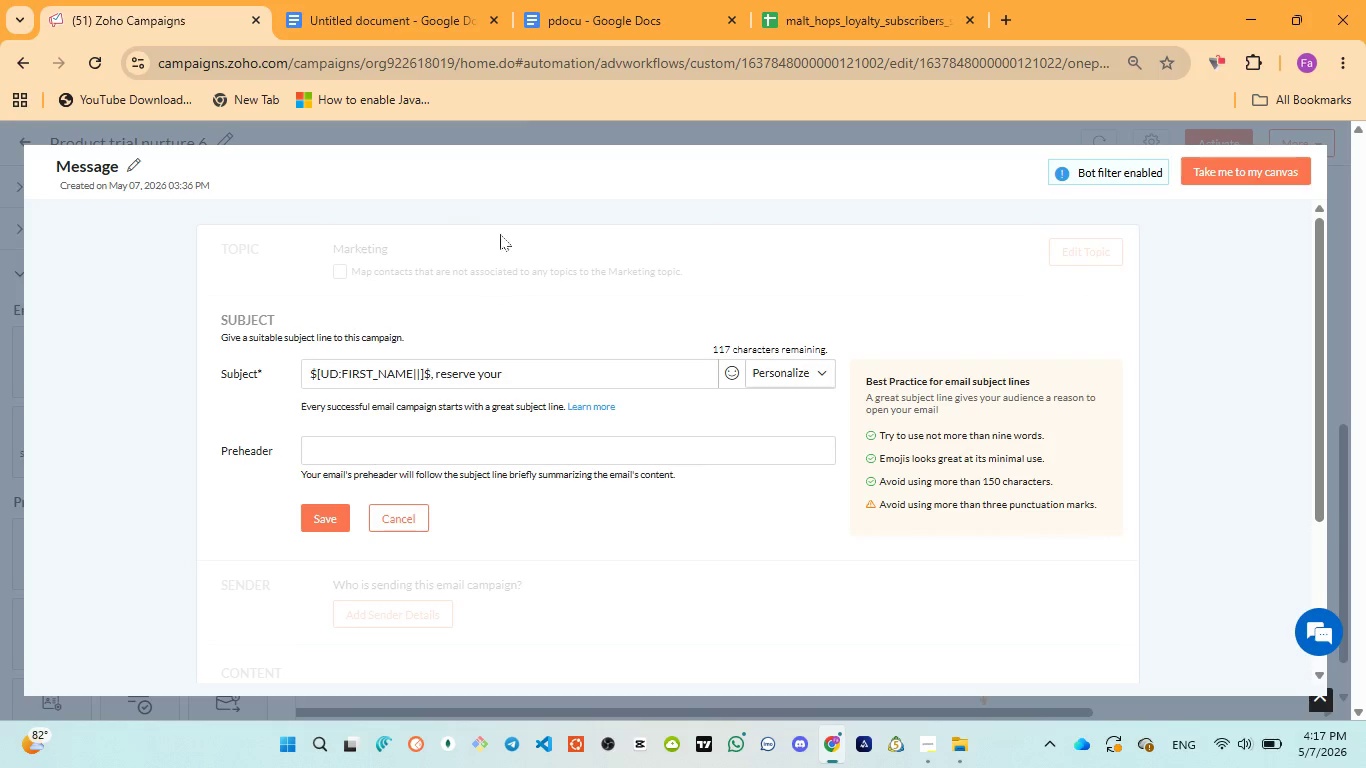 
left_click([536, 32])
 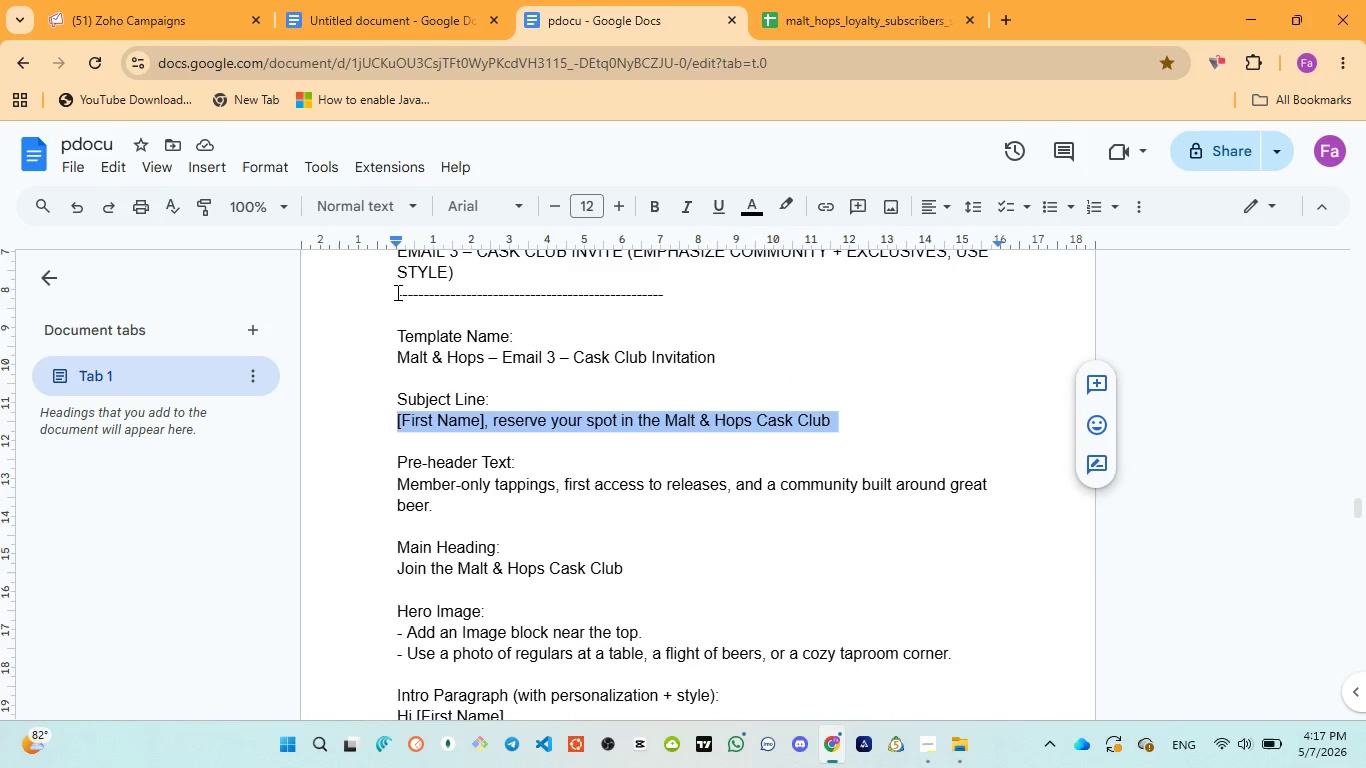 
left_click([160, 2])
 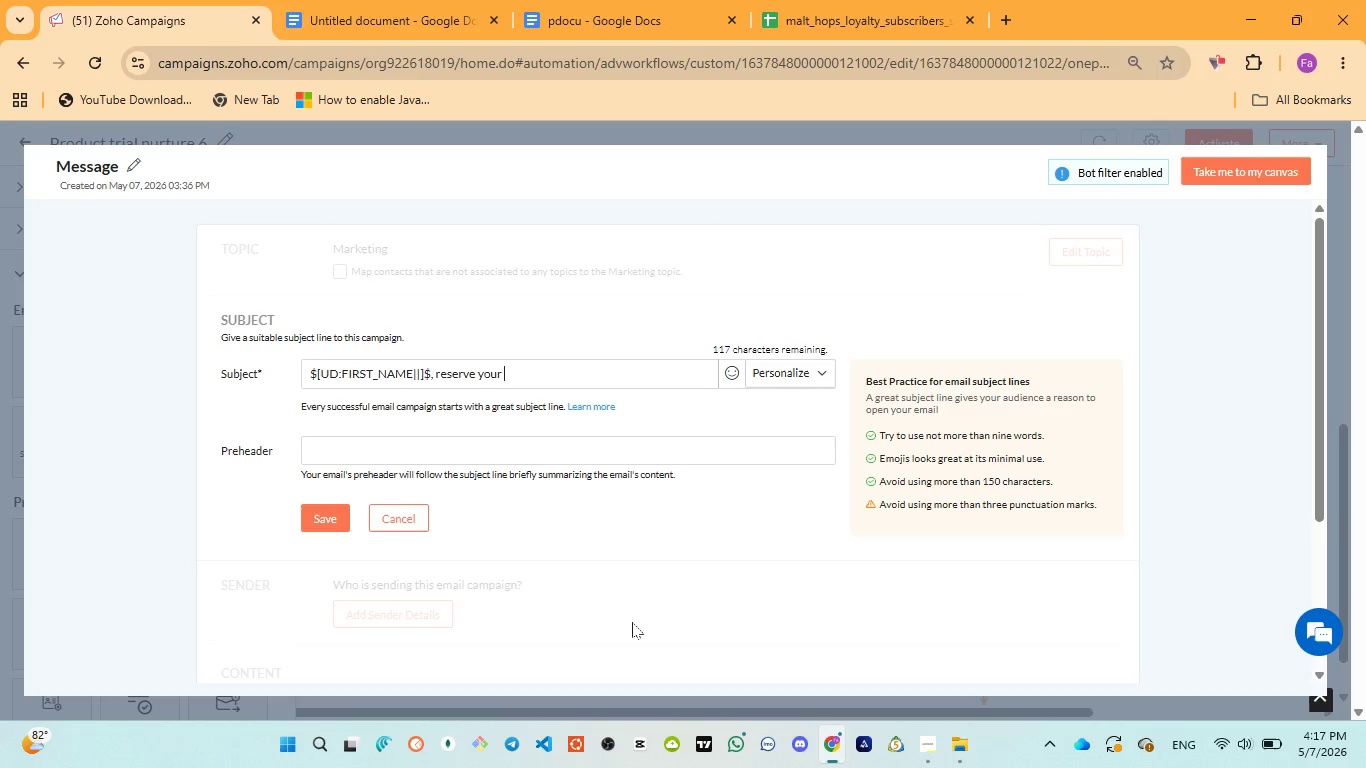 
type(spot on the malt & Hops )
 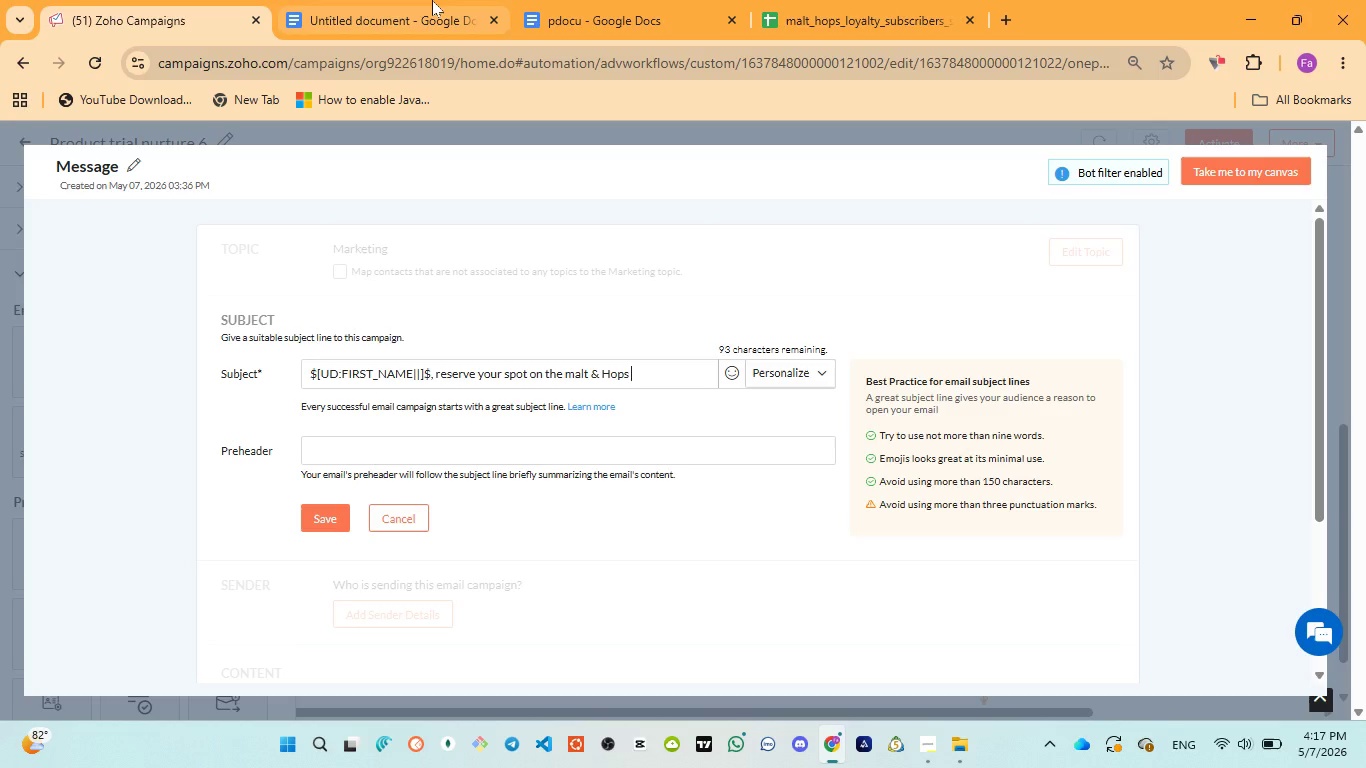 
left_click([590, 21])
 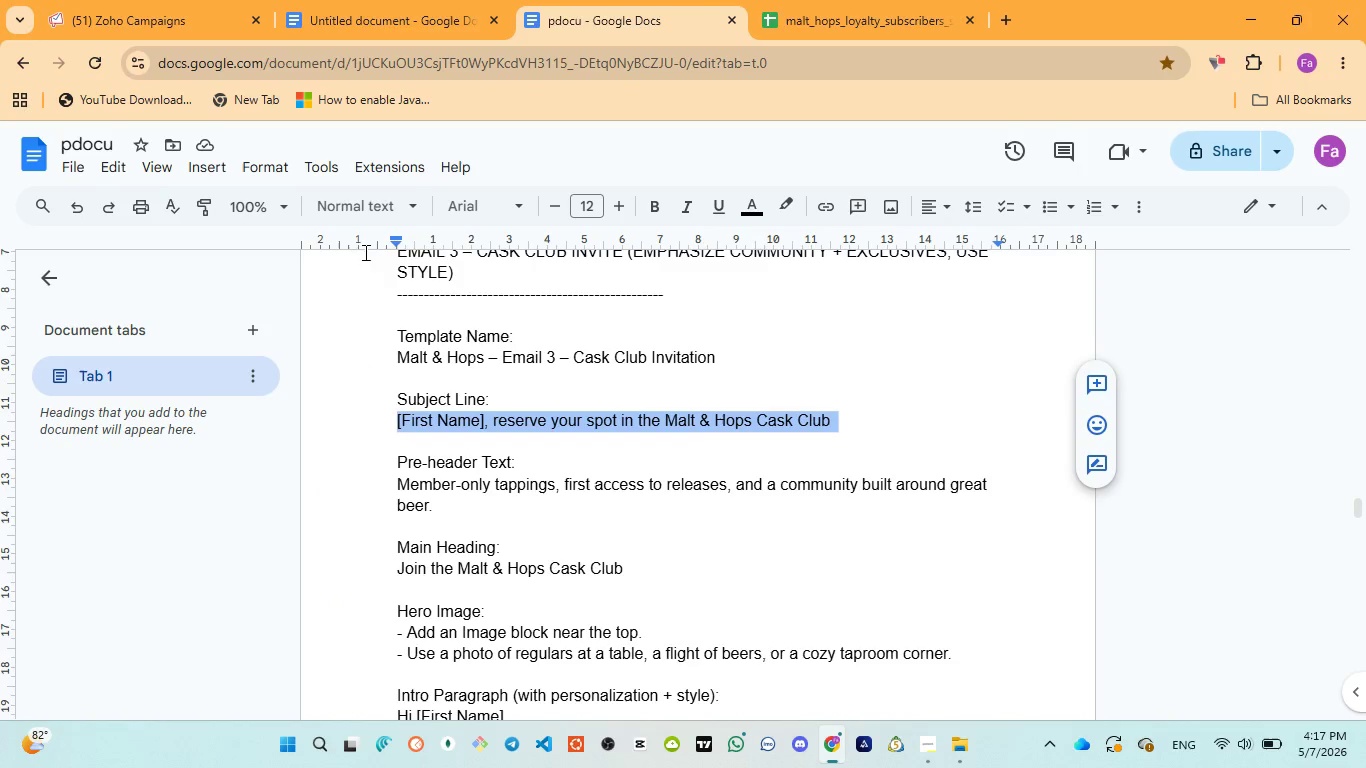 
left_click([145, 30])
 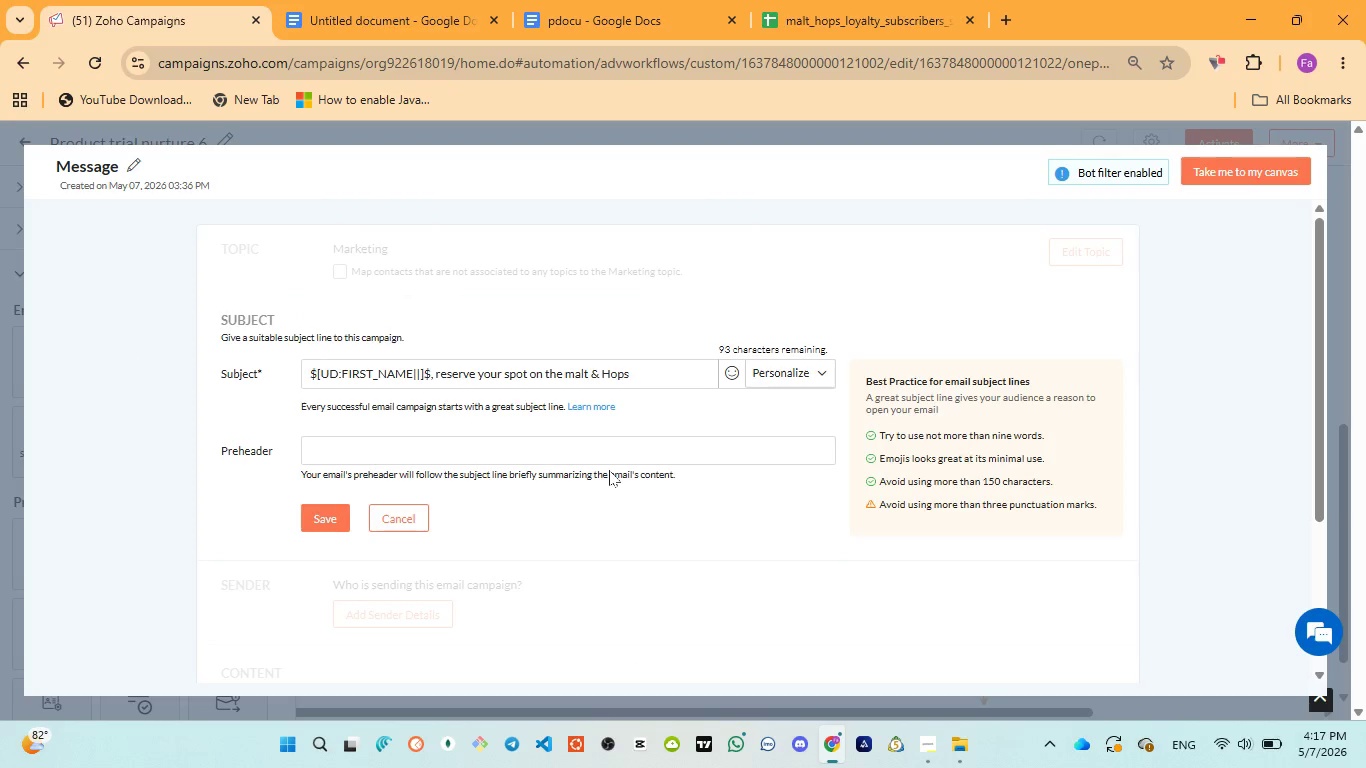 
type(cask club)
 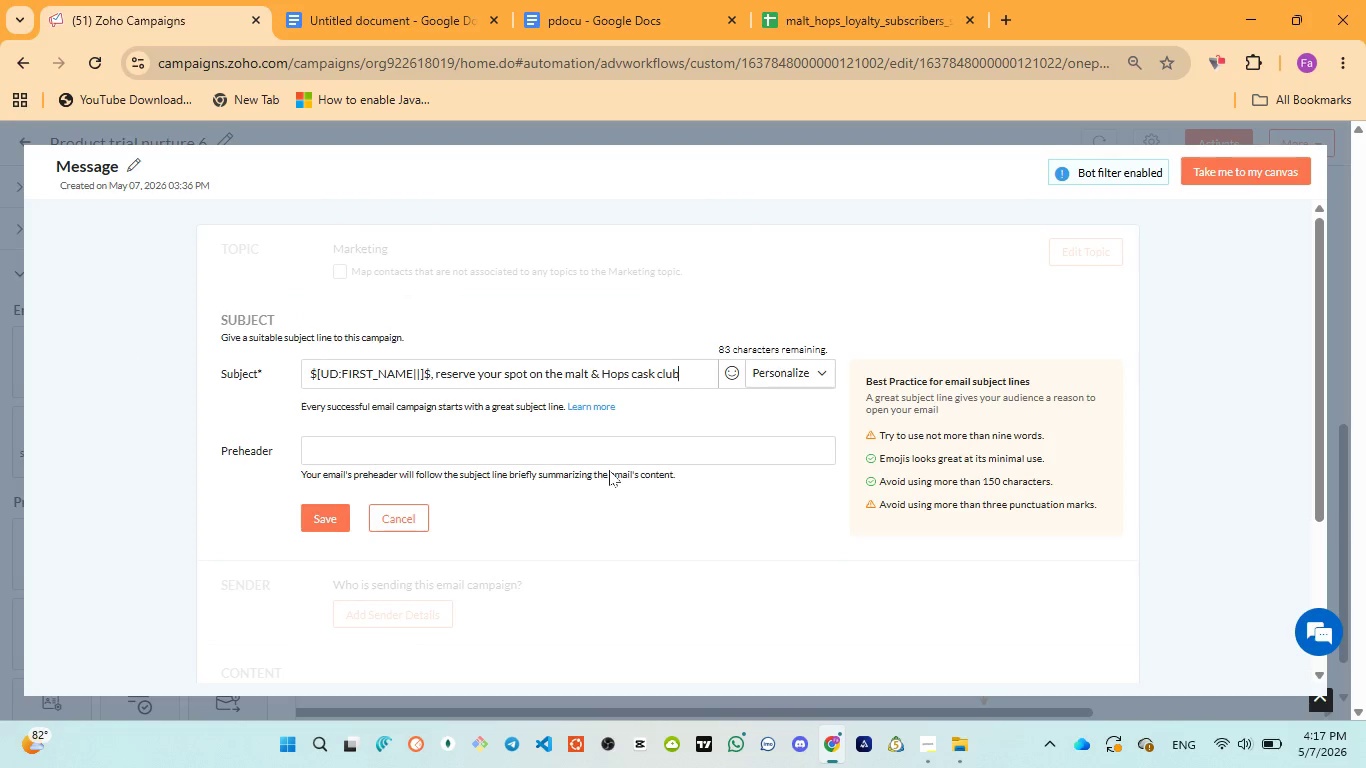 
key(Control+ControlLeft)
 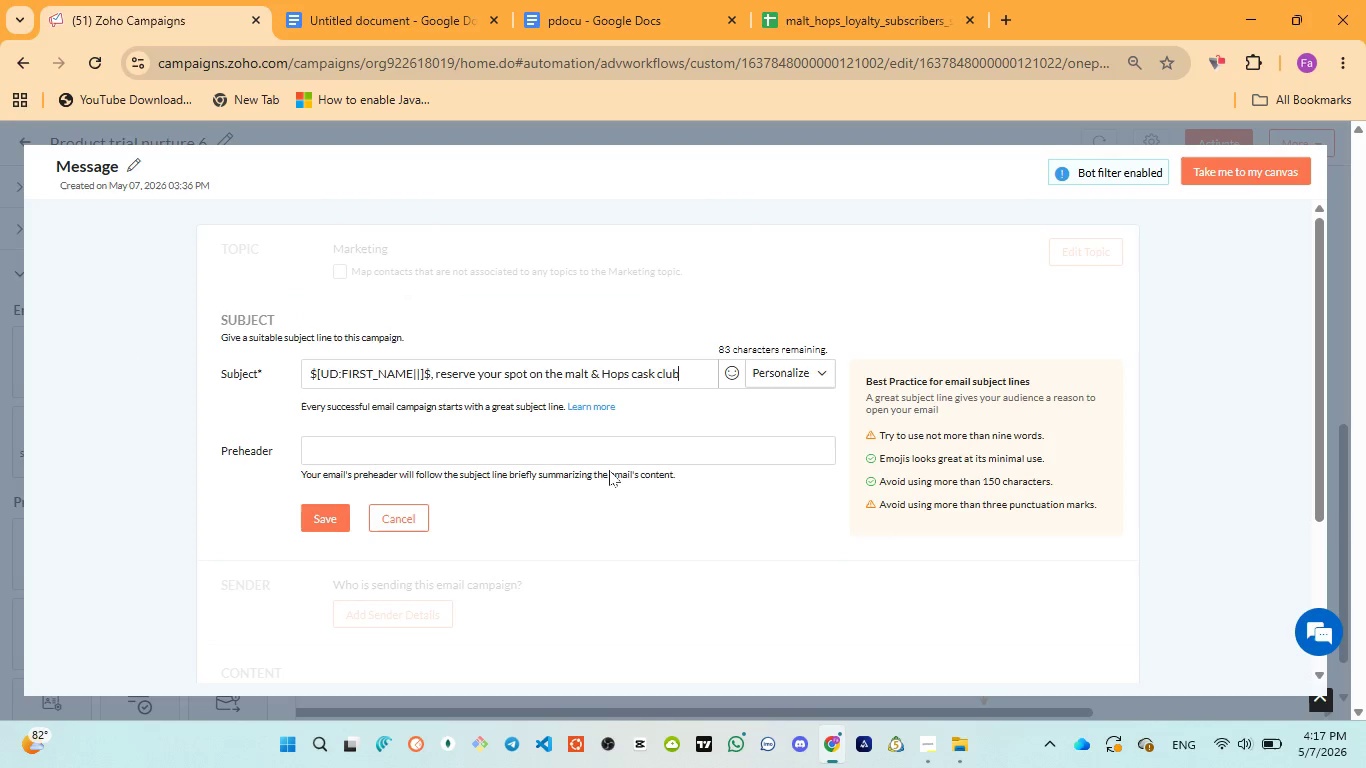 
key(Control+A)
 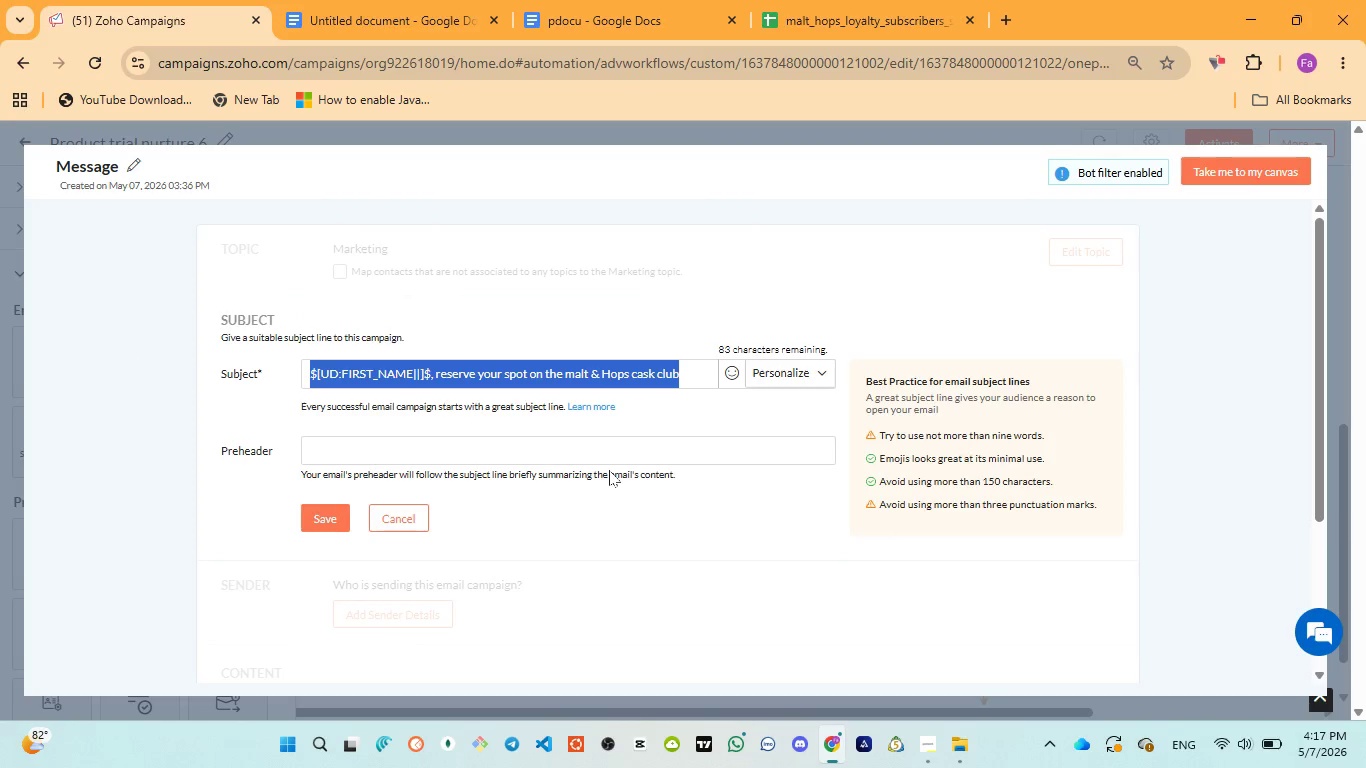 
key(Control+ControlLeft)
 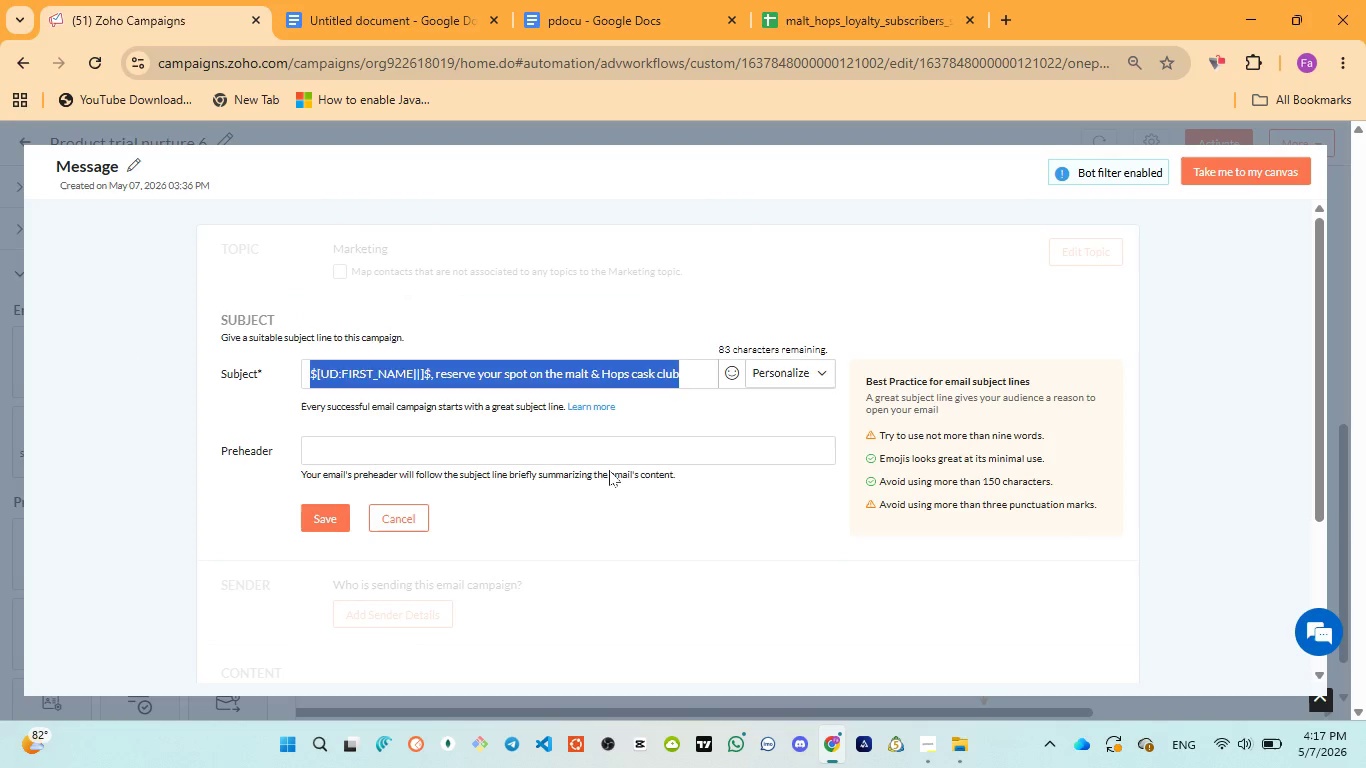 
key(Control+V)
 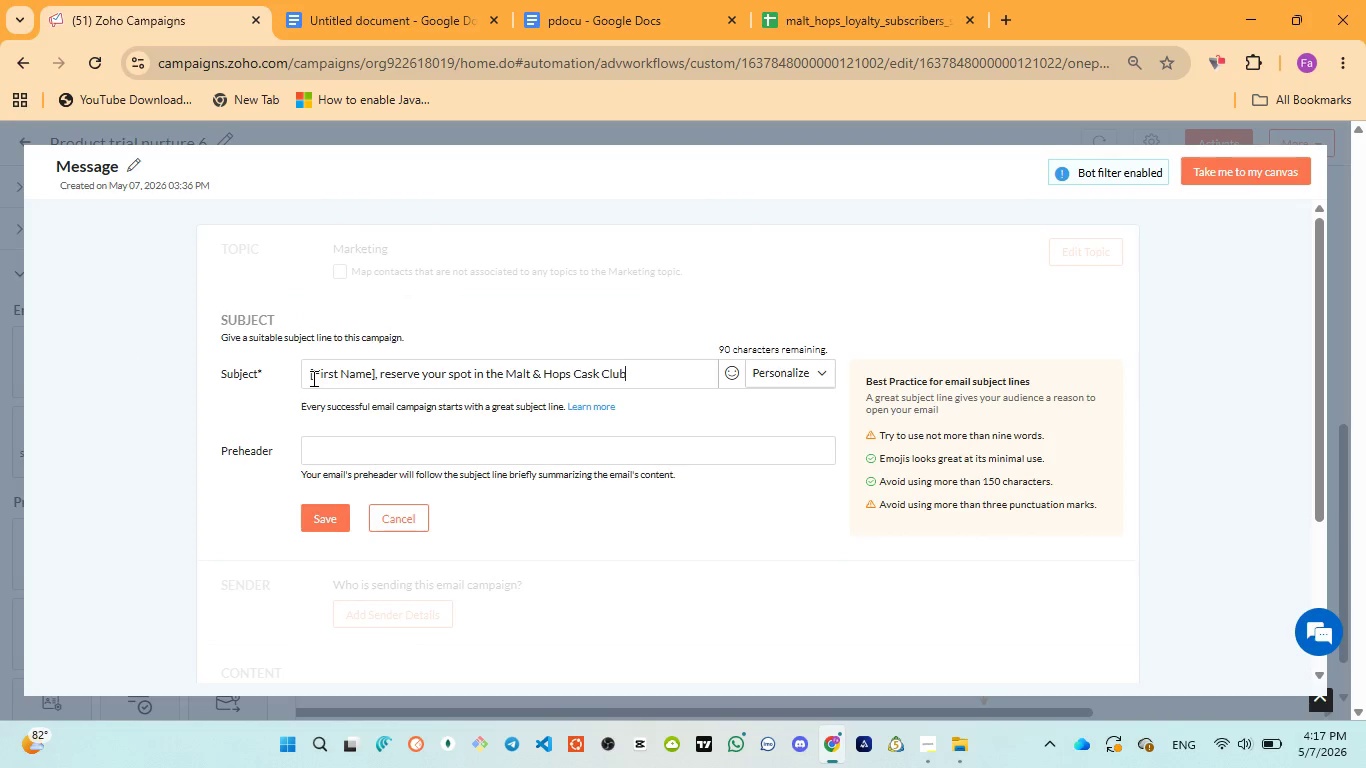 
left_click_drag(start_coordinate=[309, 376], to_coordinate=[375, 372])
 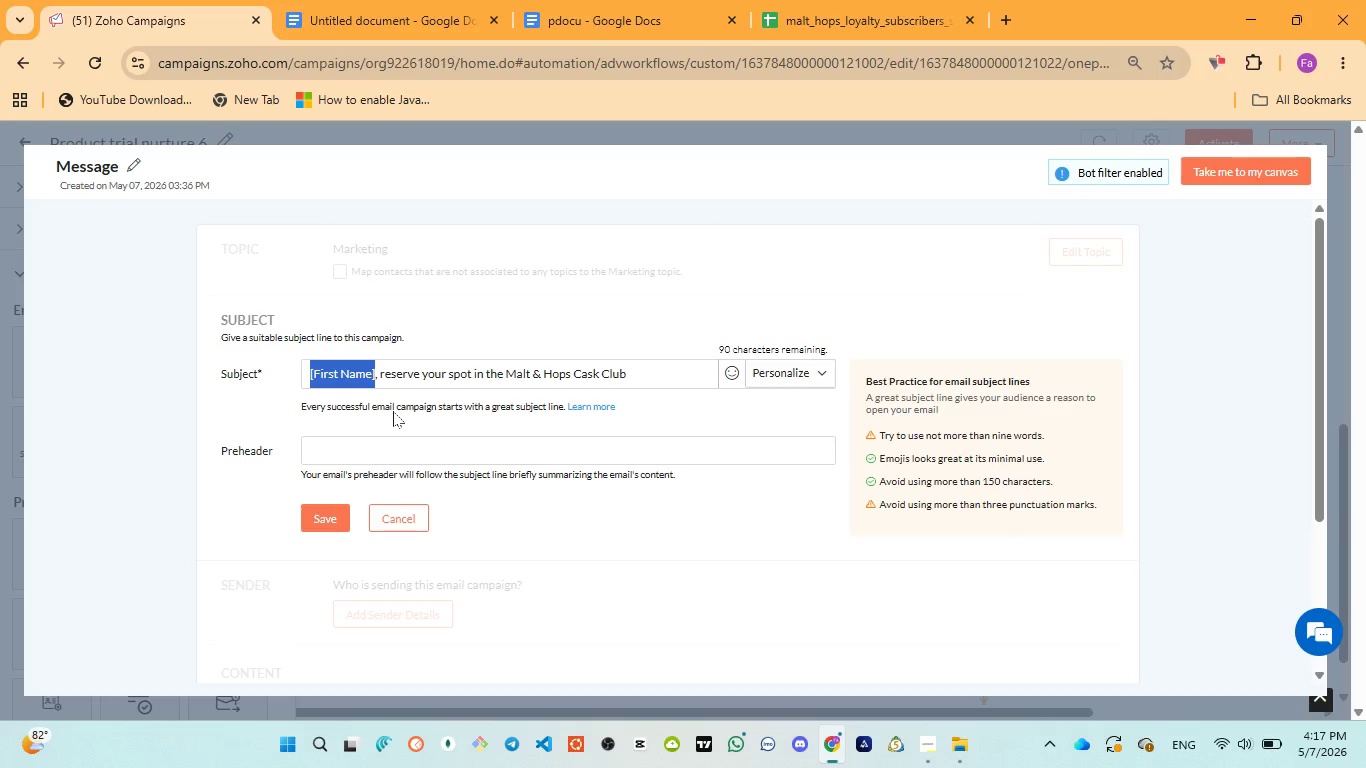 
key(Backspace)
 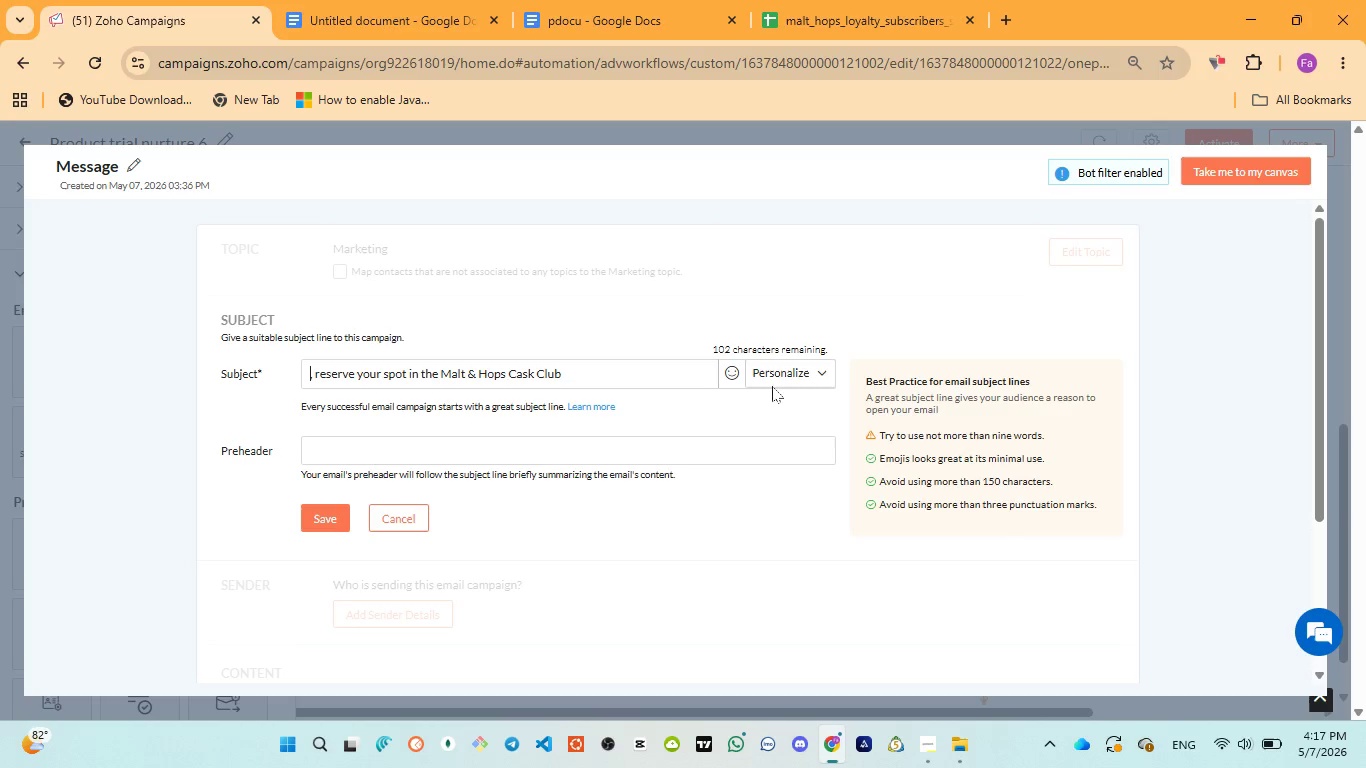 
left_click([795, 374])
 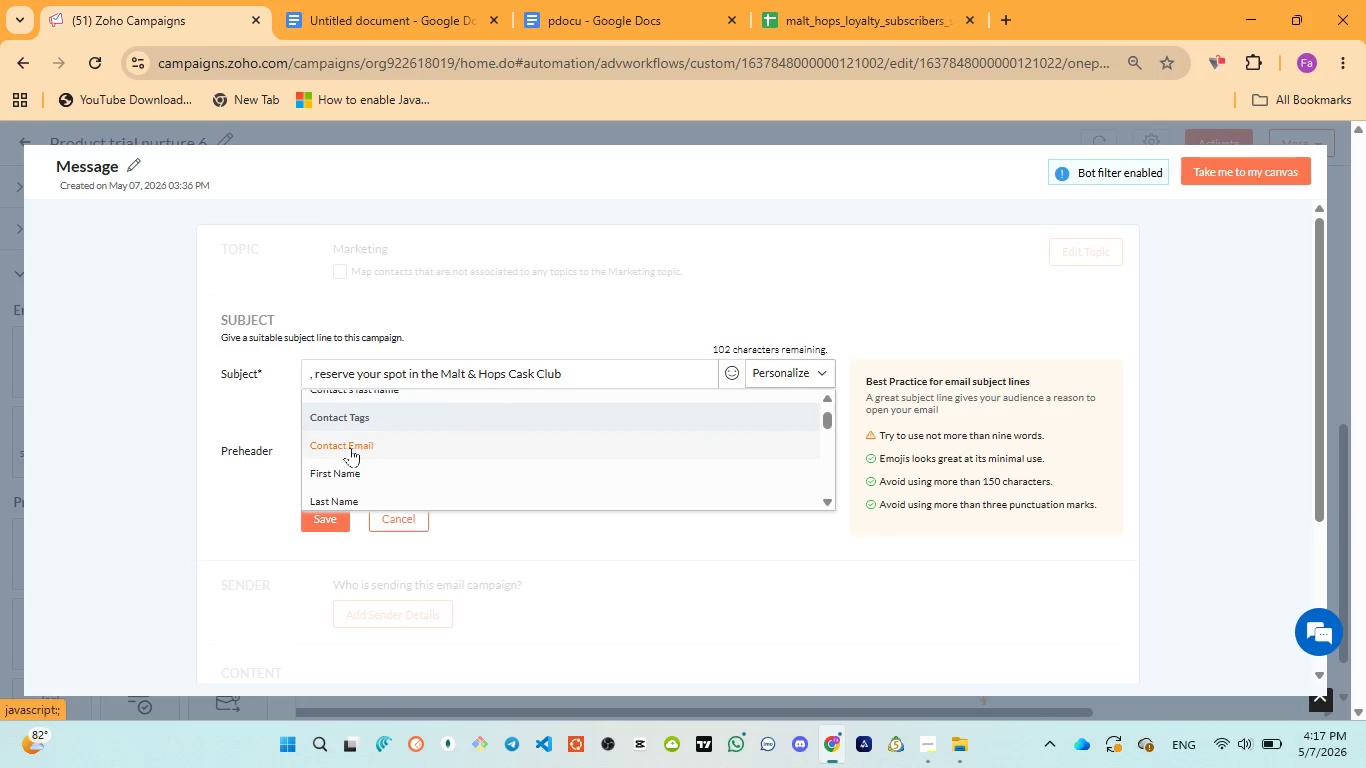 
left_click([338, 468])
 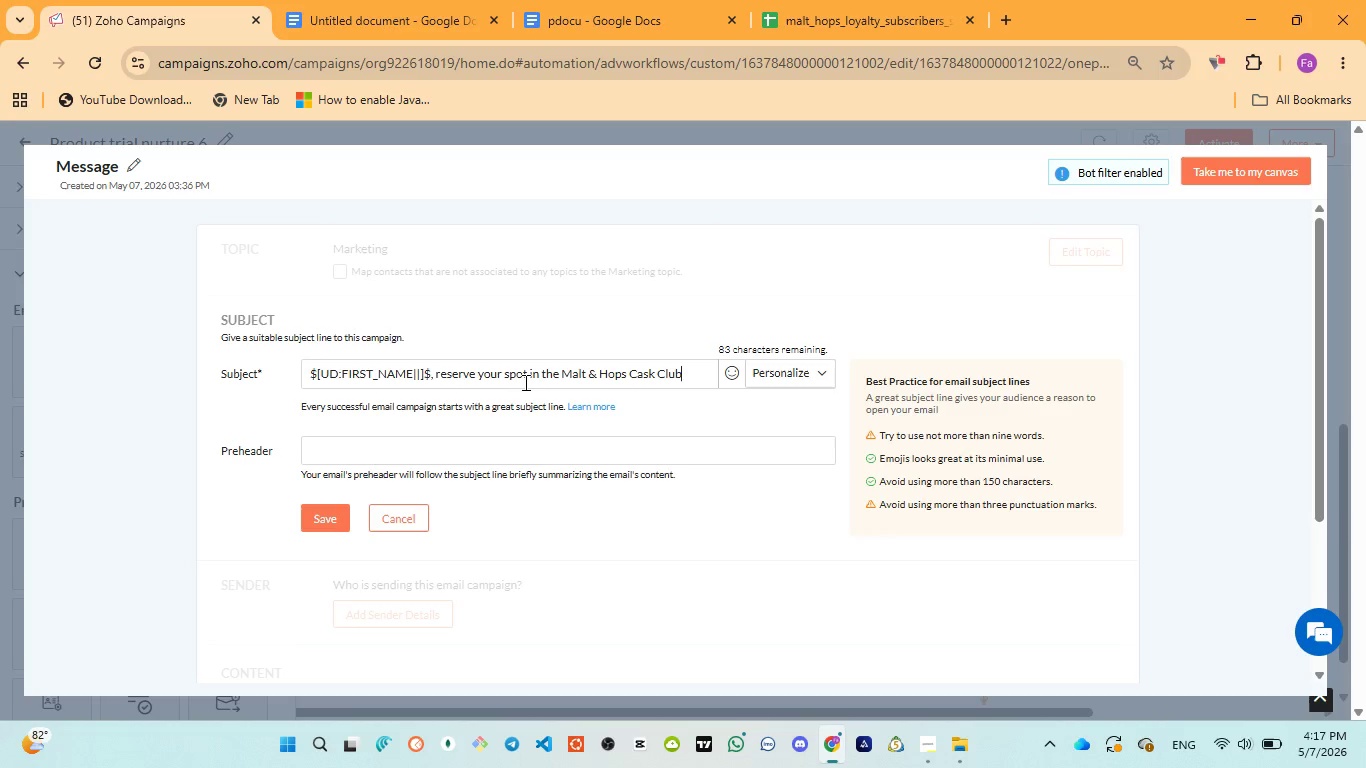 
wait(6.23)
 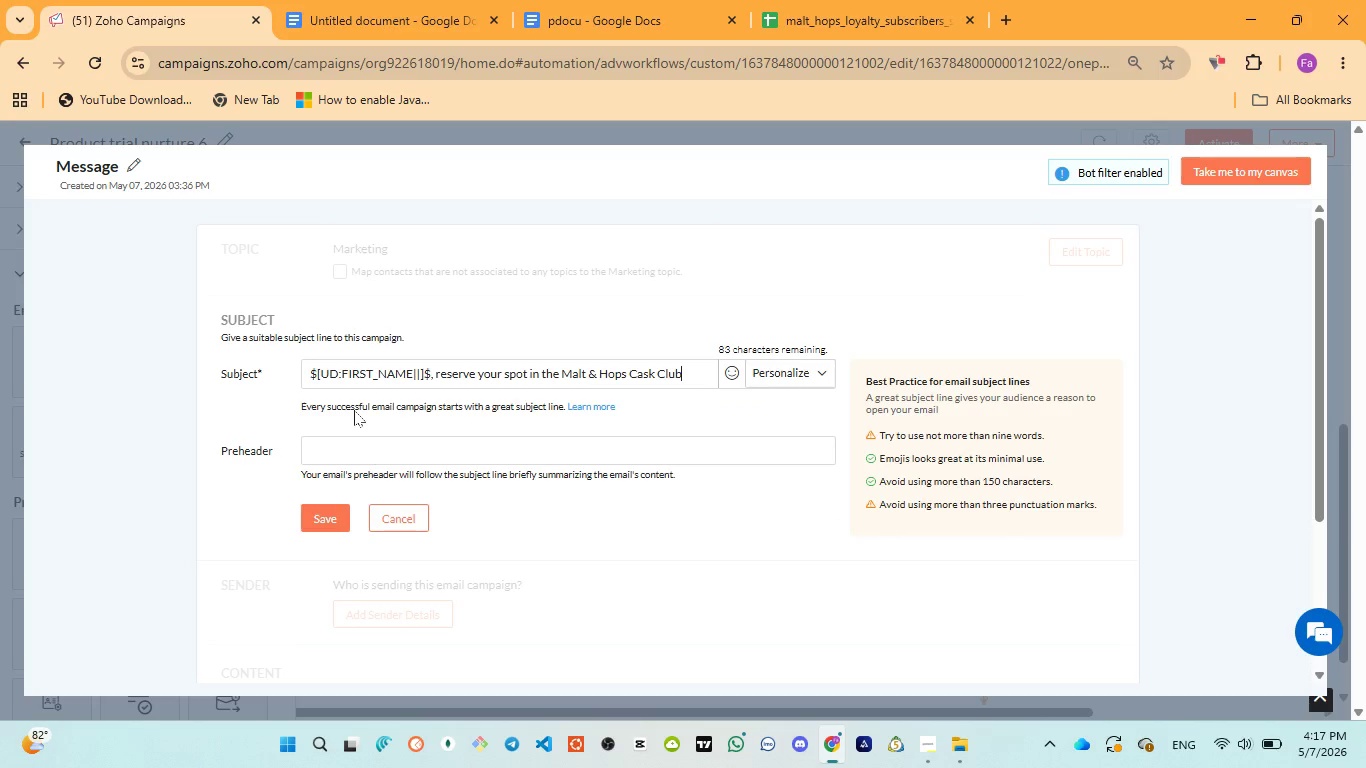 
left_click([374, 455])
 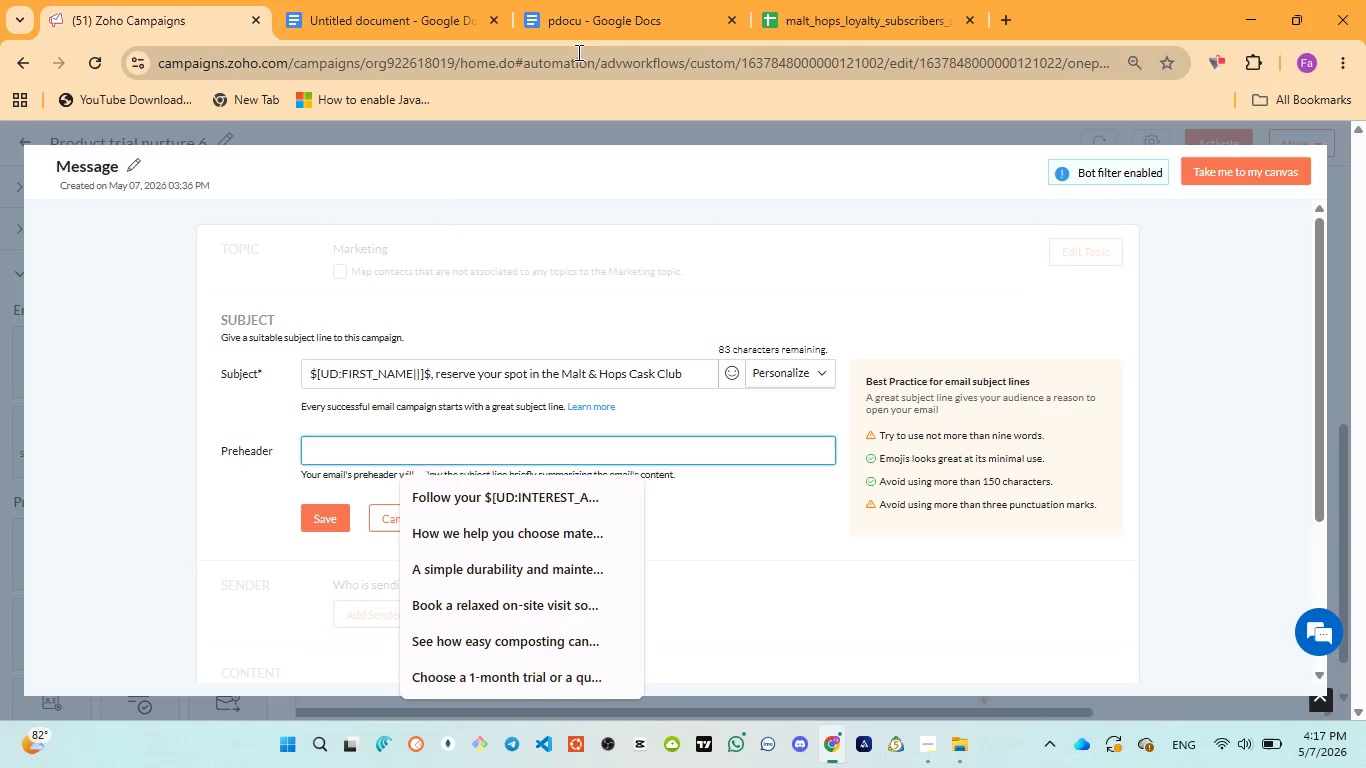 
left_click([570, 13])
 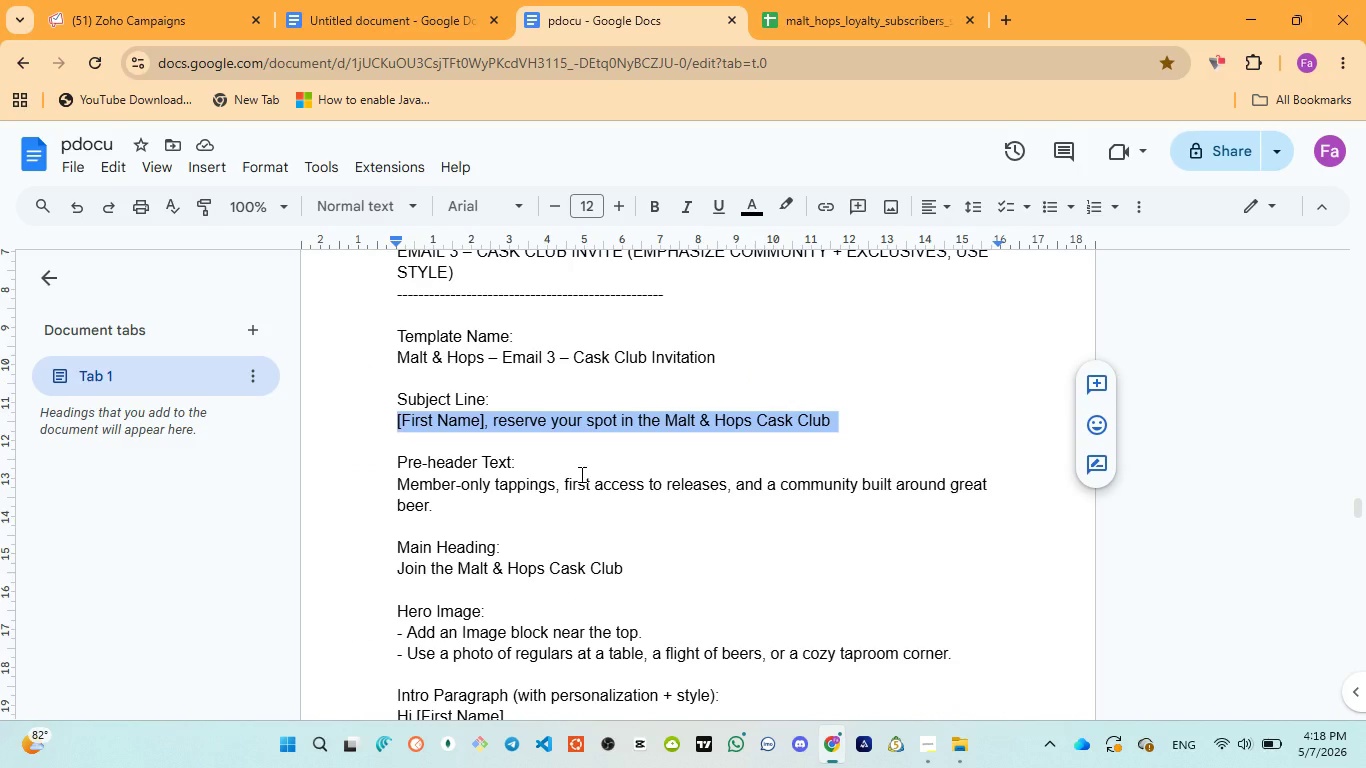 
wait(5.39)
 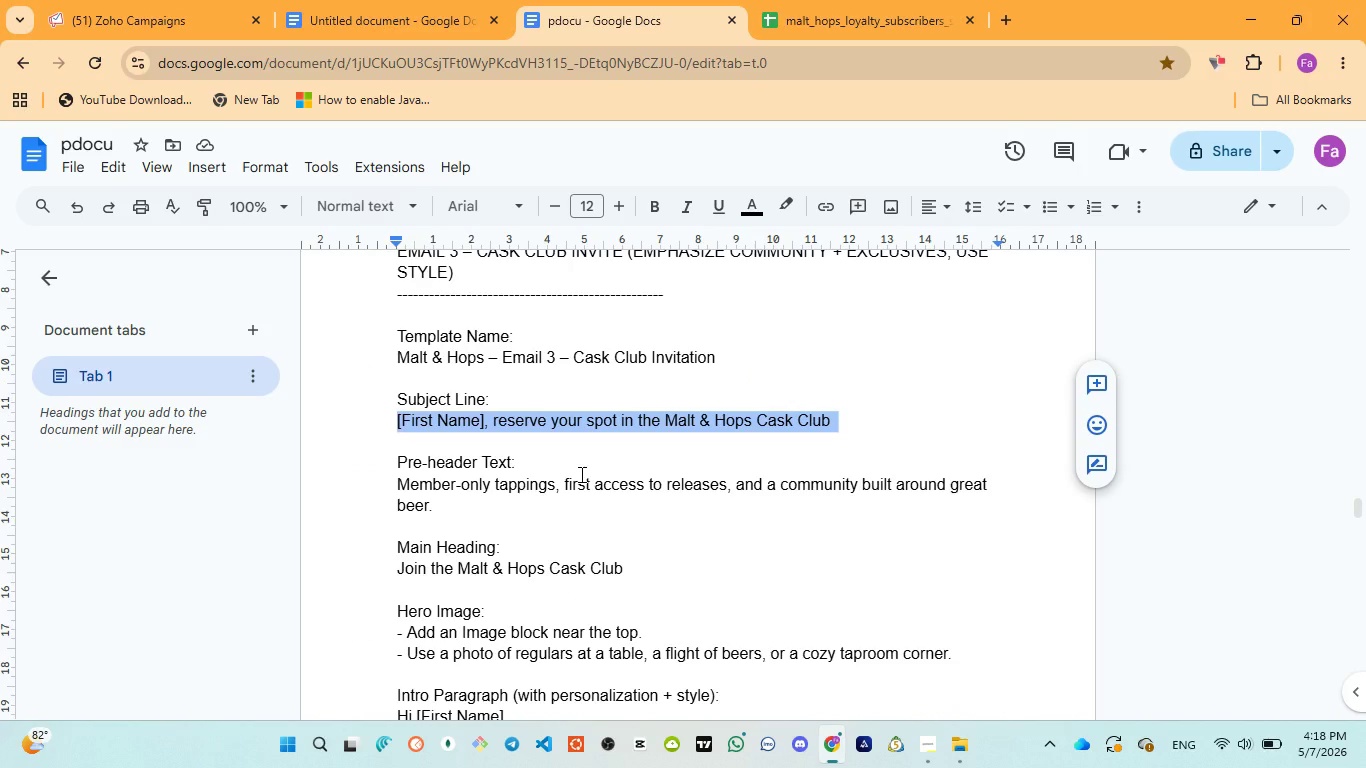 
scroll: coordinate [580, 474], scroll_direction: down, amount: 1.0
 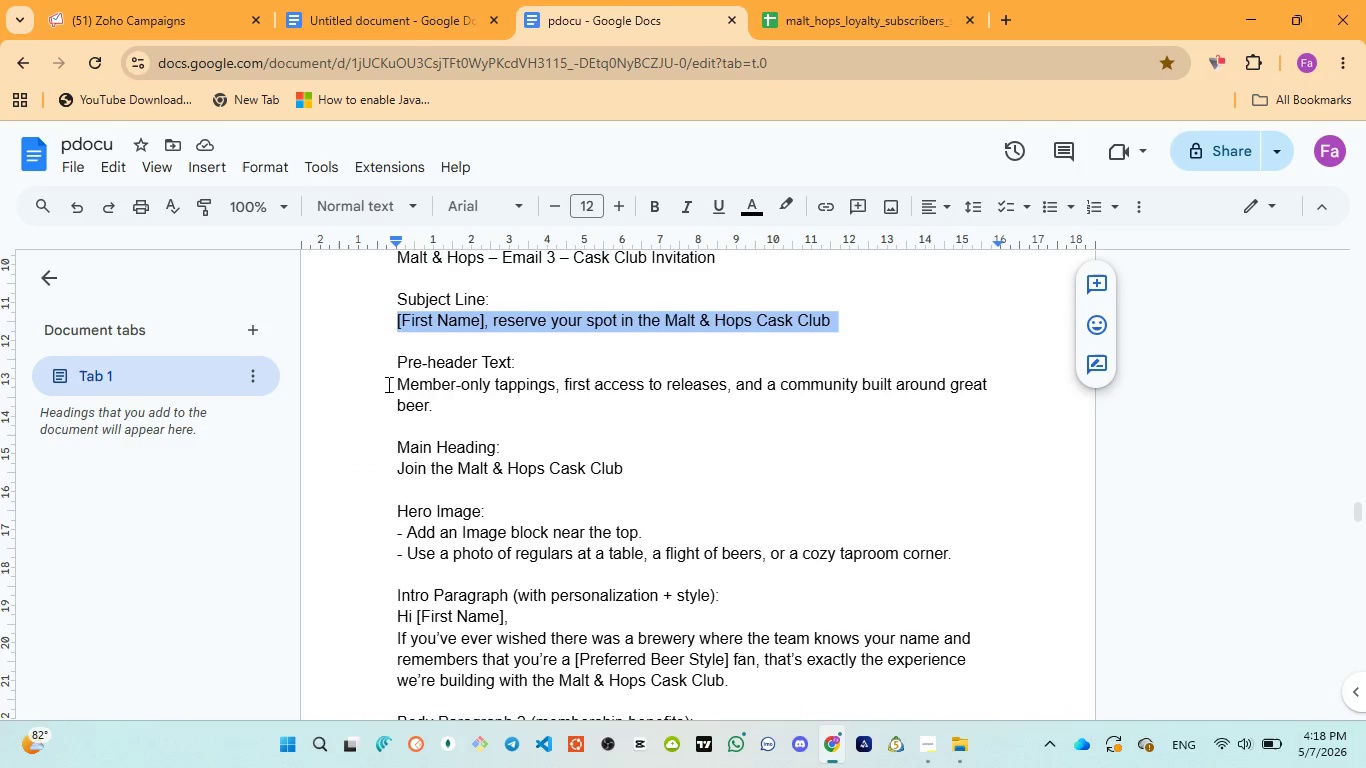 
left_click_drag(start_coordinate=[392, 383], to_coordinate=[464, 415])
 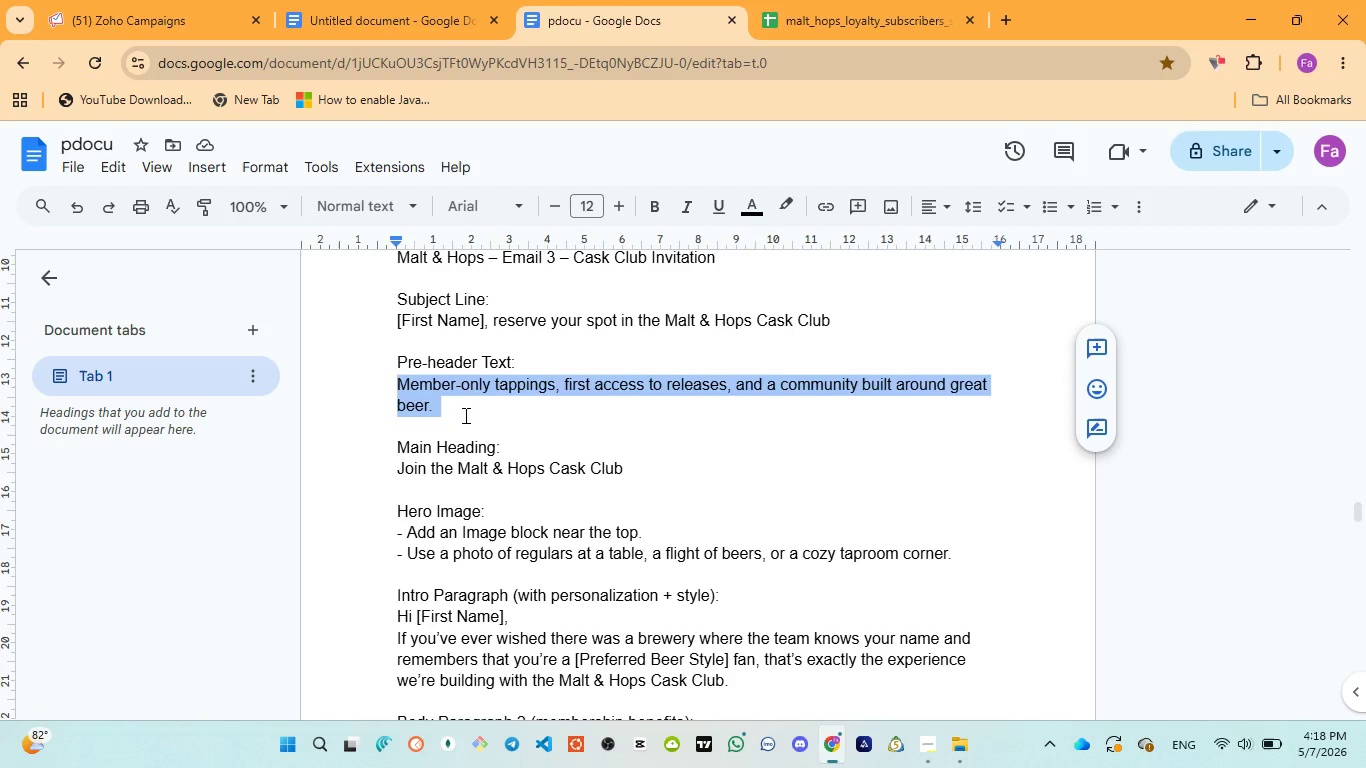 
key(Control+C)
 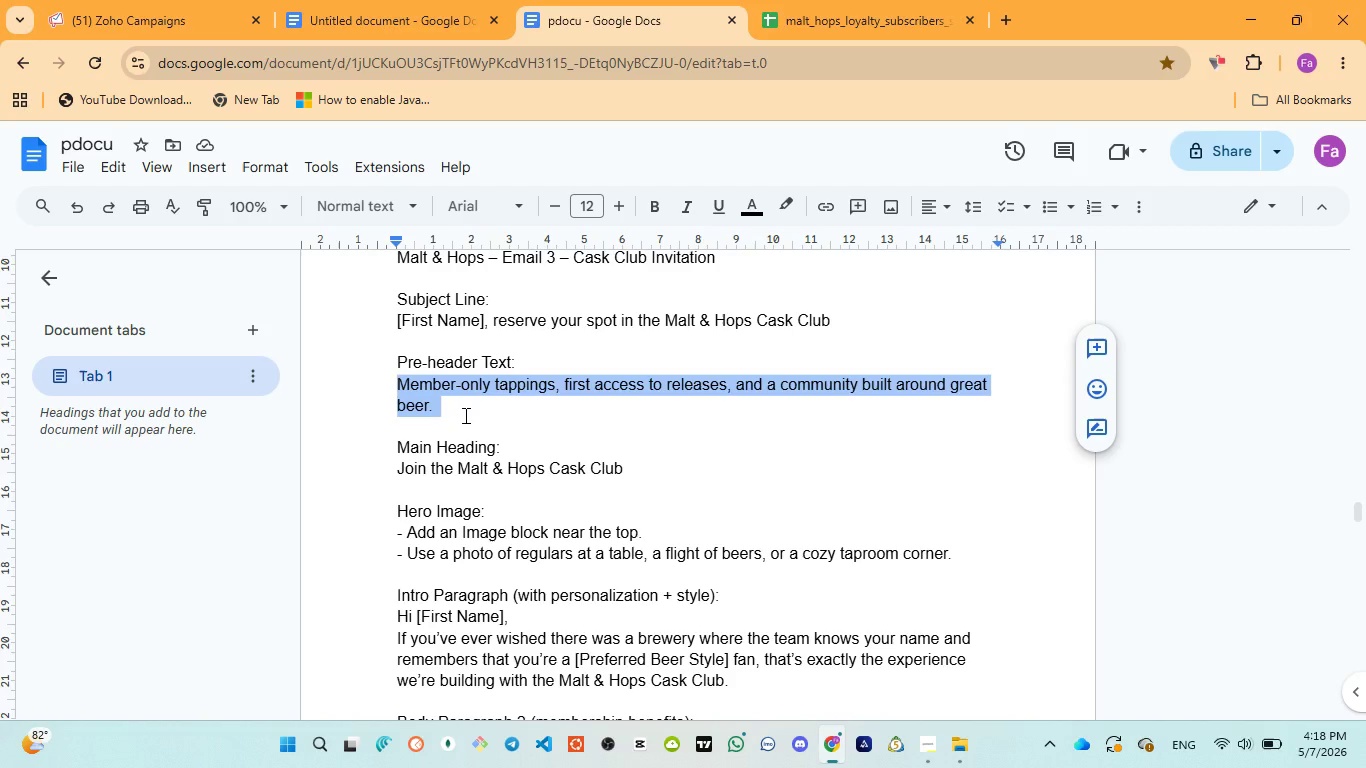 
key(Control+C)
 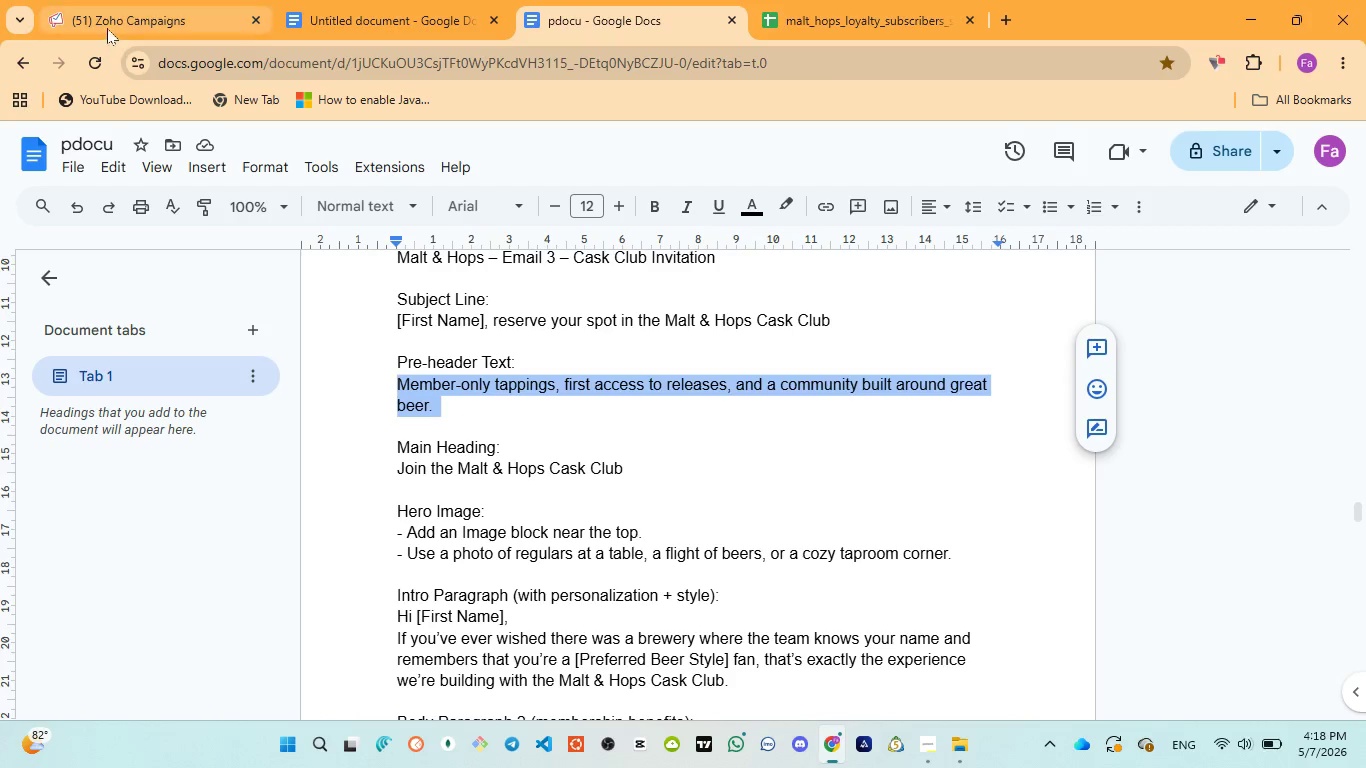 
left_click([108, 25])
 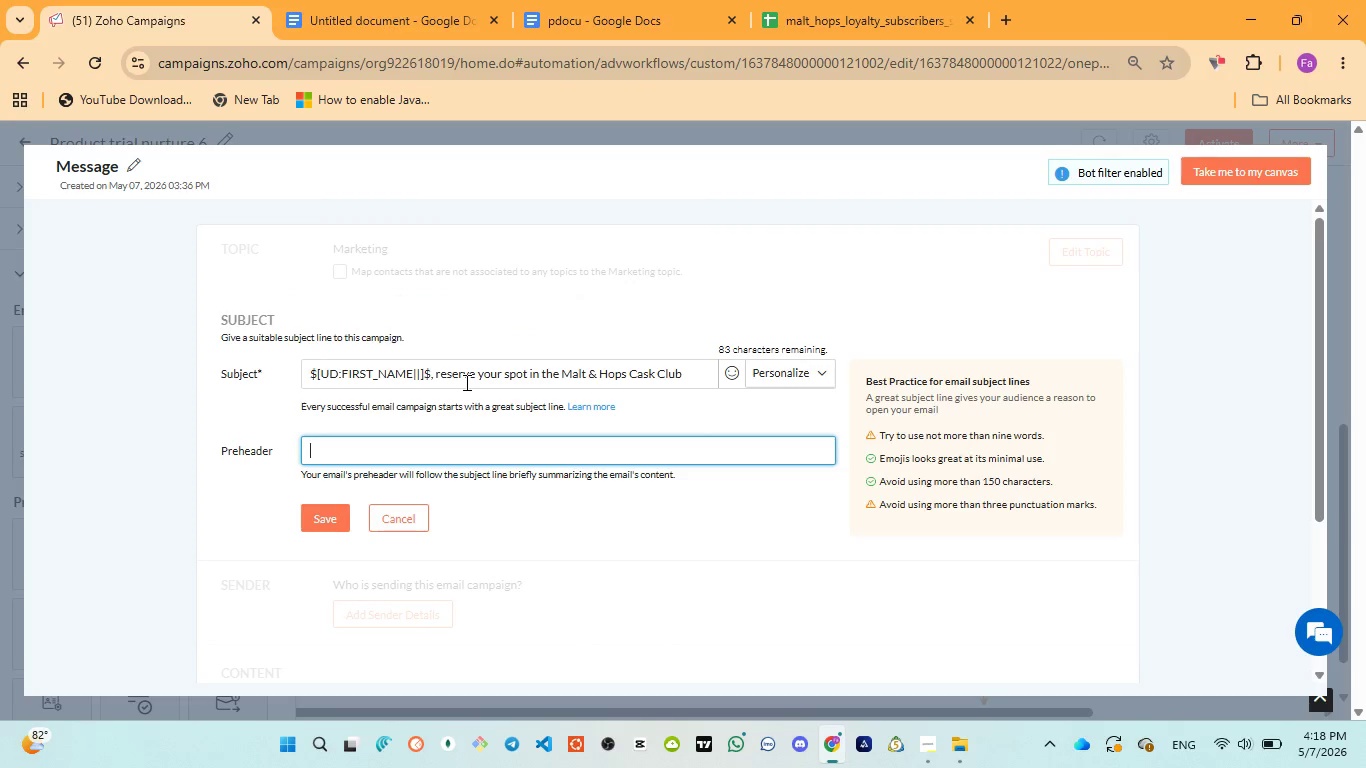 
type(Member only tappings )
 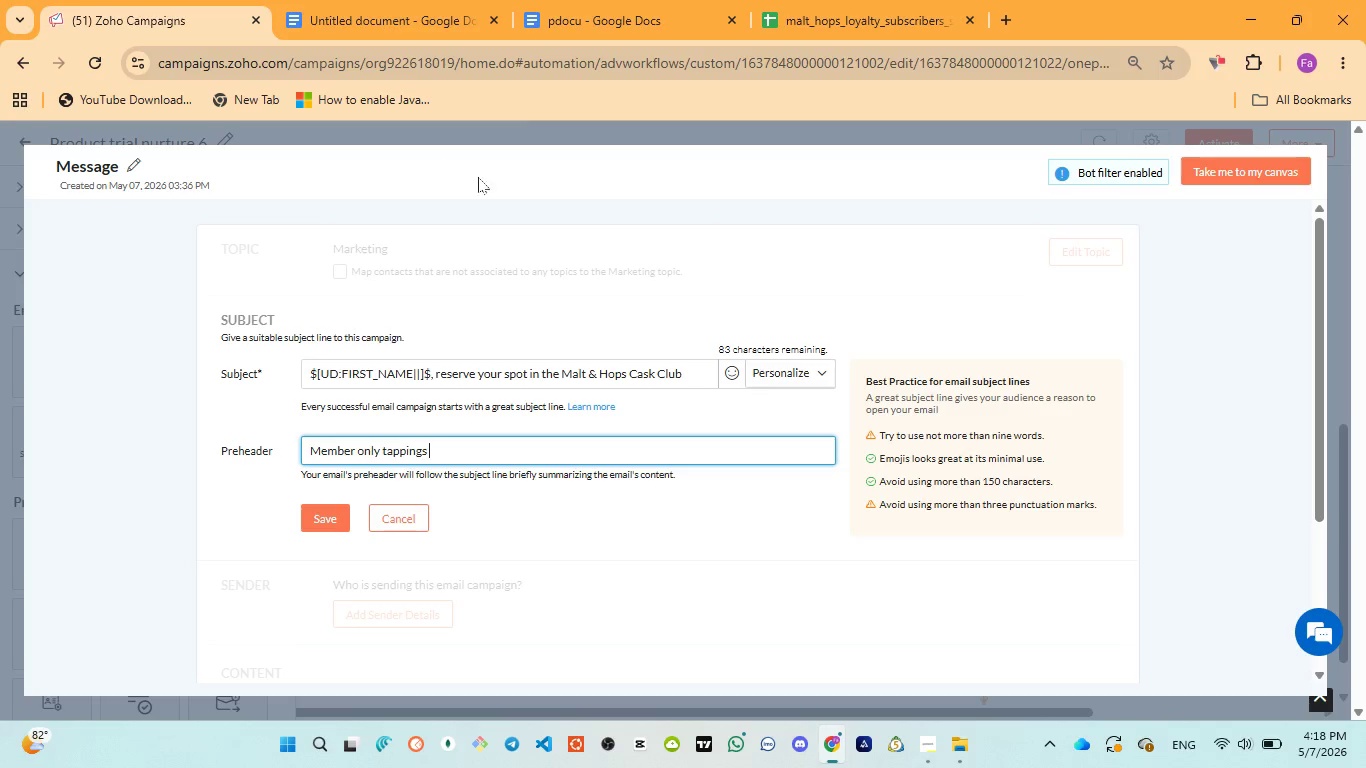 
left_click([571, 13])
 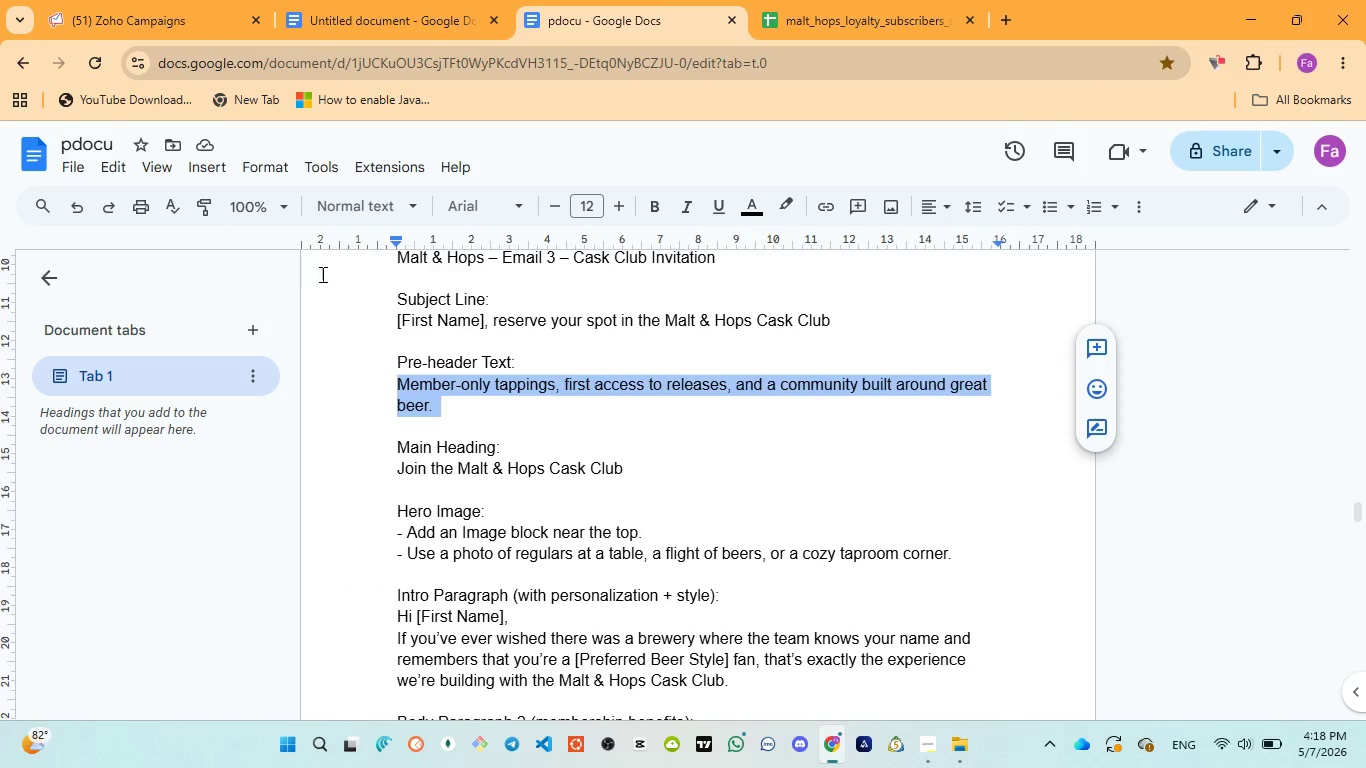 
left_click([122, 22])
 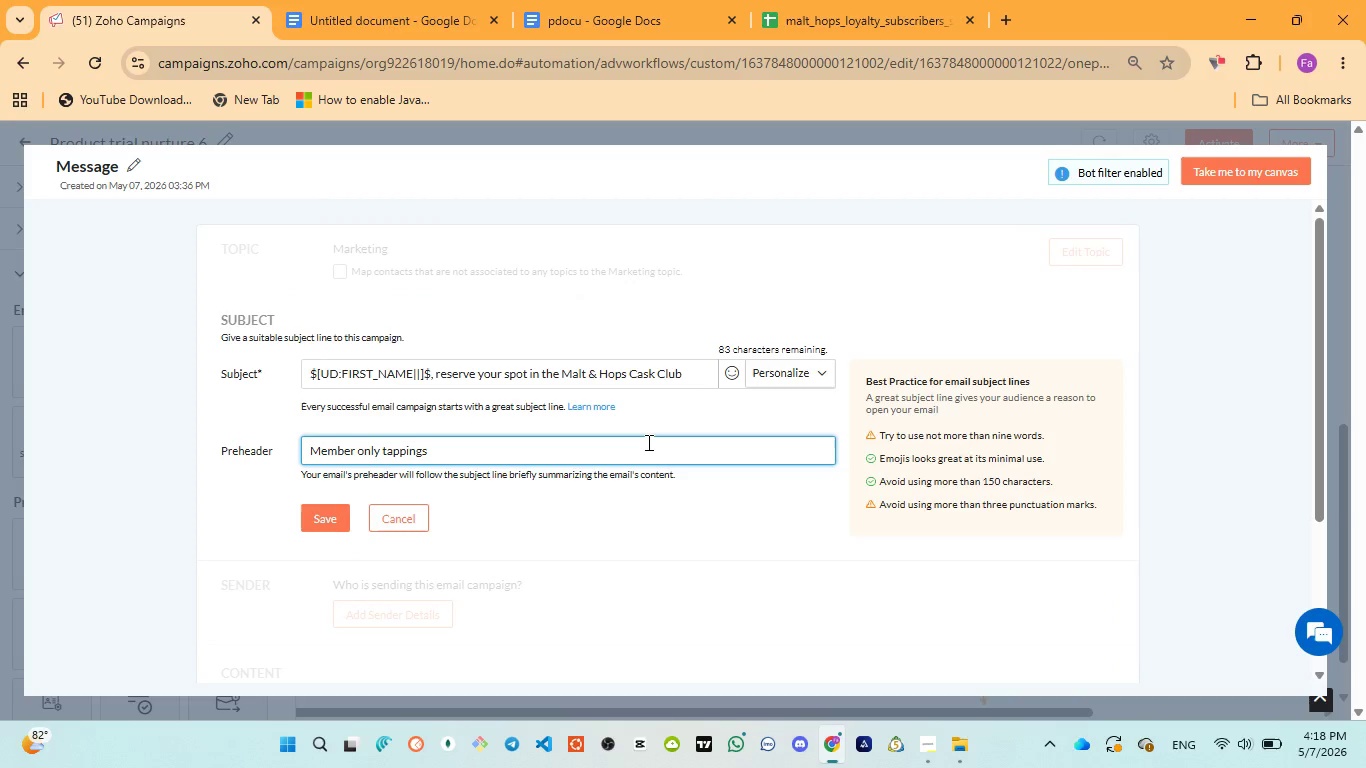 
key(ArrowLeft)
 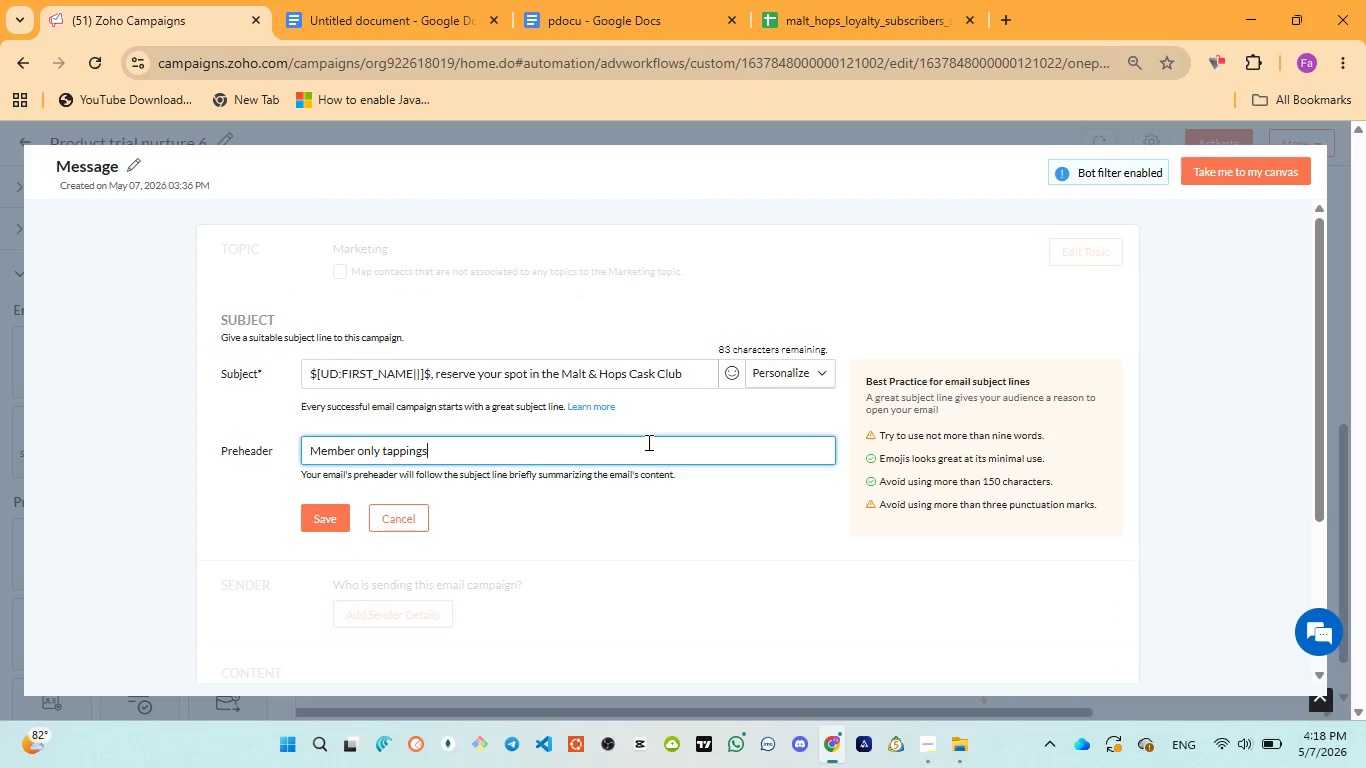 
type(, first access to release )
 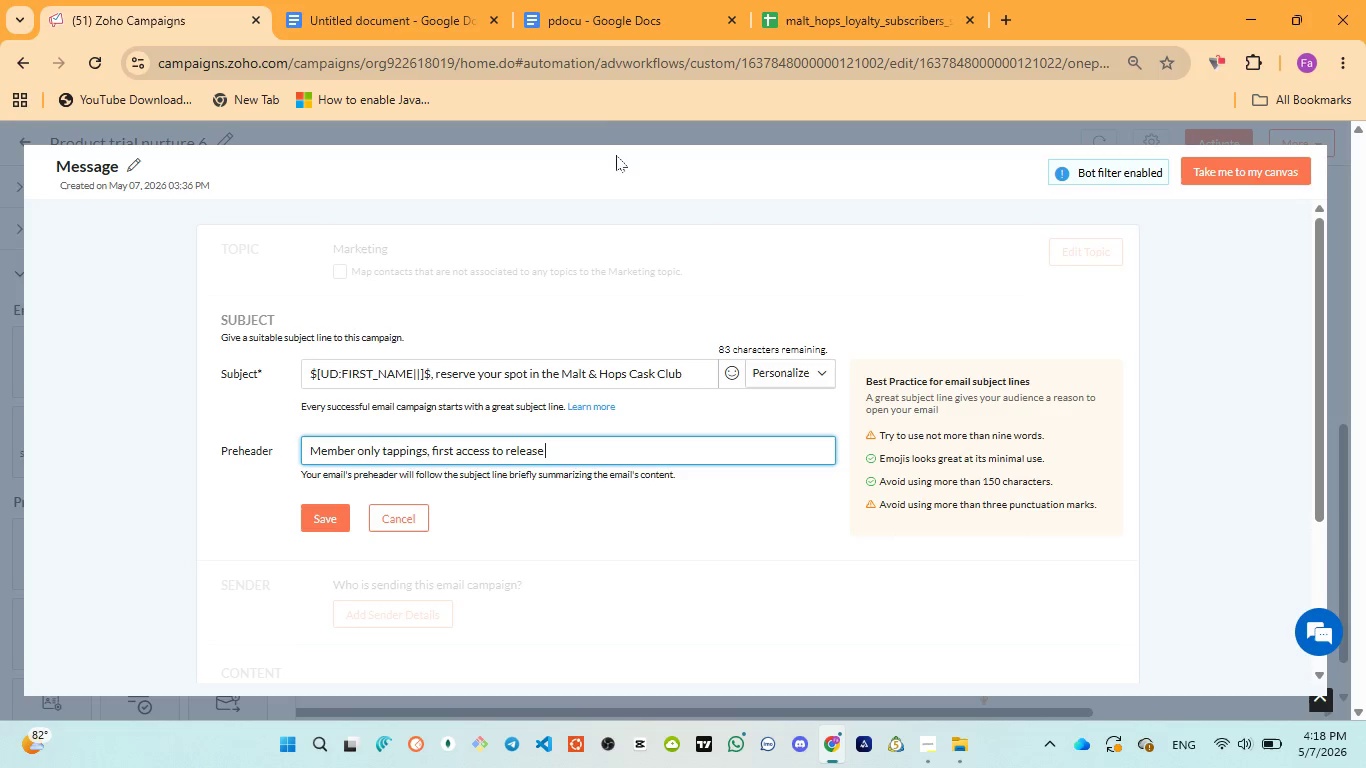 
left_click([582, 21])
 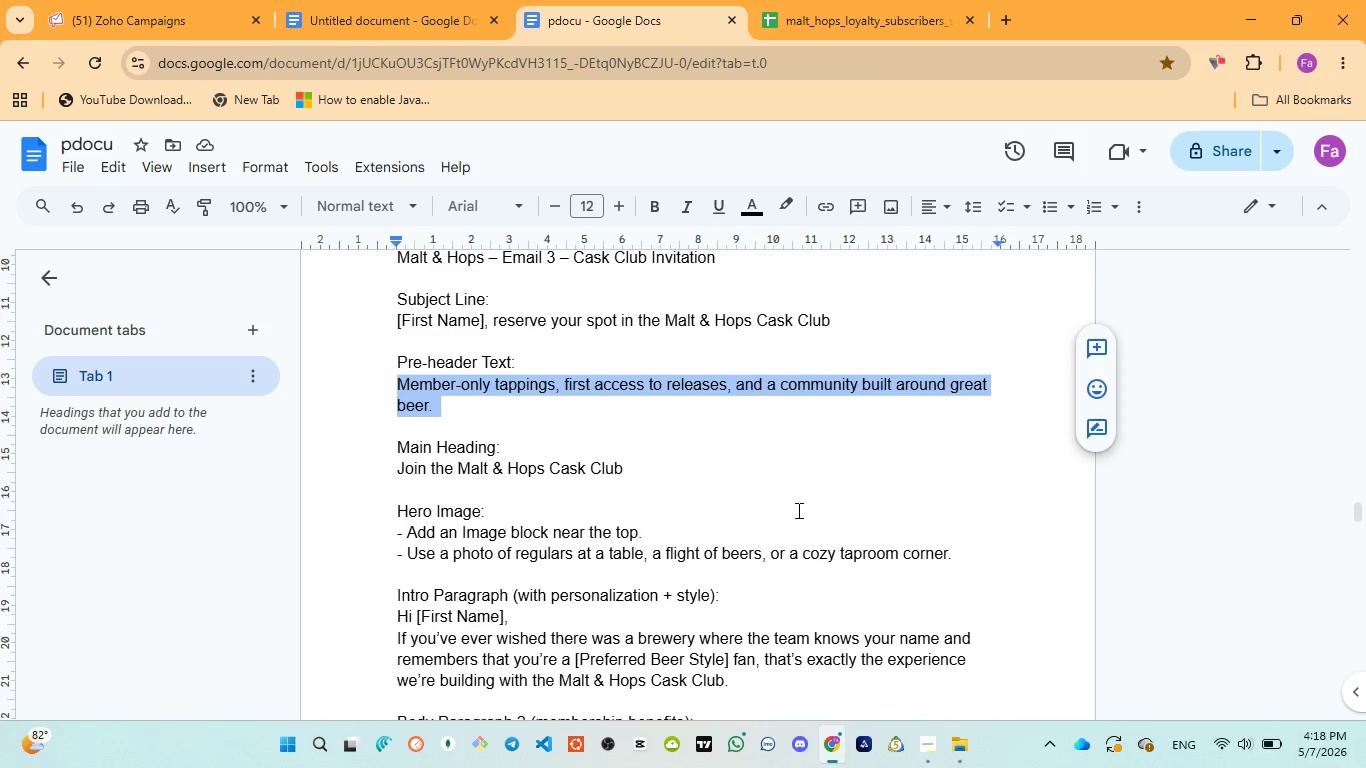 
left_click([173, 23])
 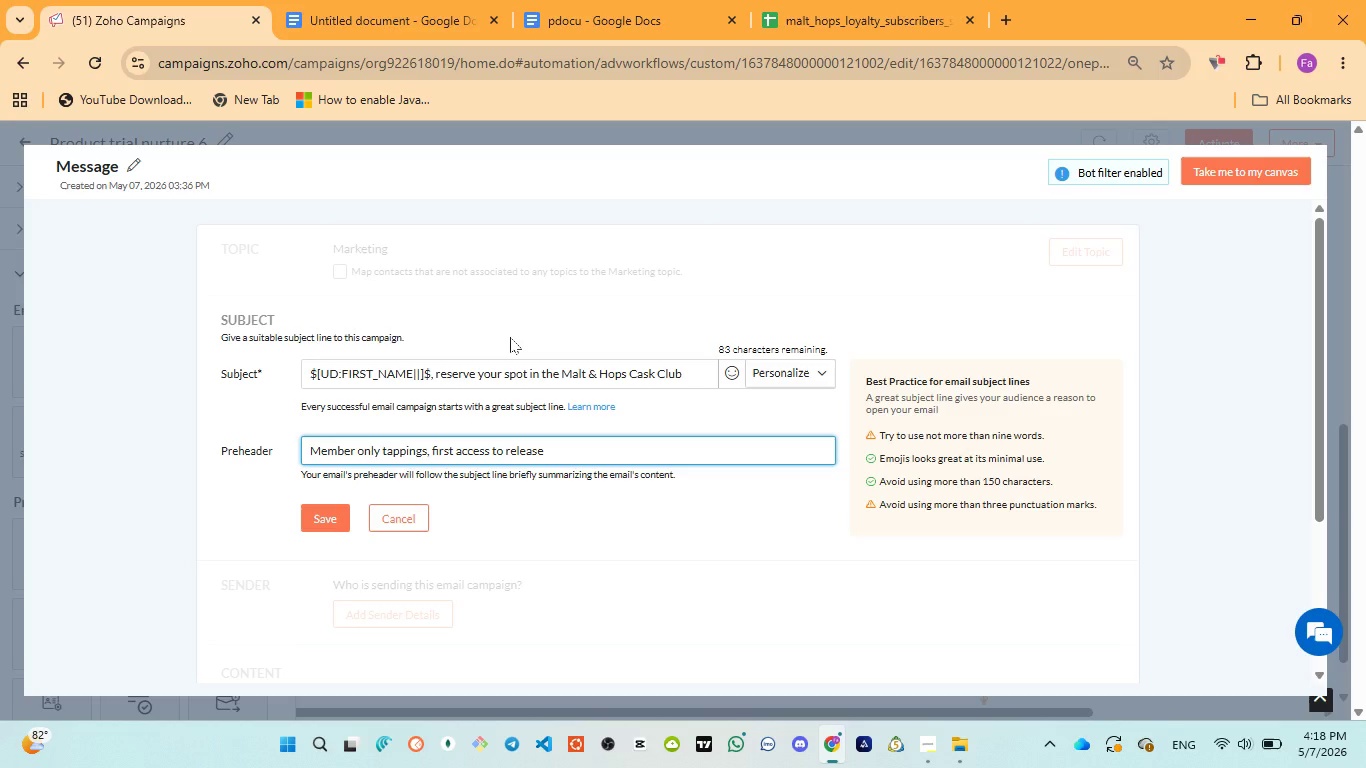 
type(es)
key(Backspace)
key(Backspace)
key(Backspace)
type(s and a community )
 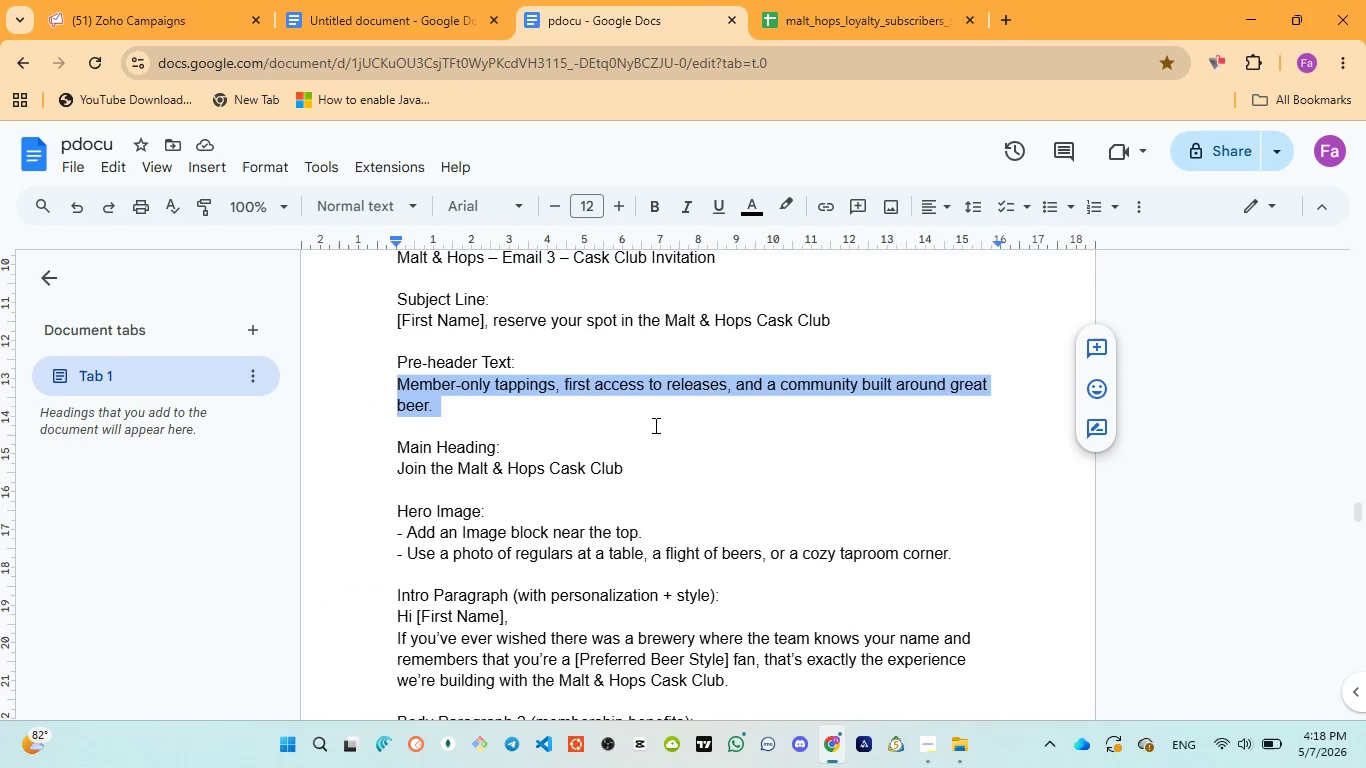 
left_click([124, 10])
 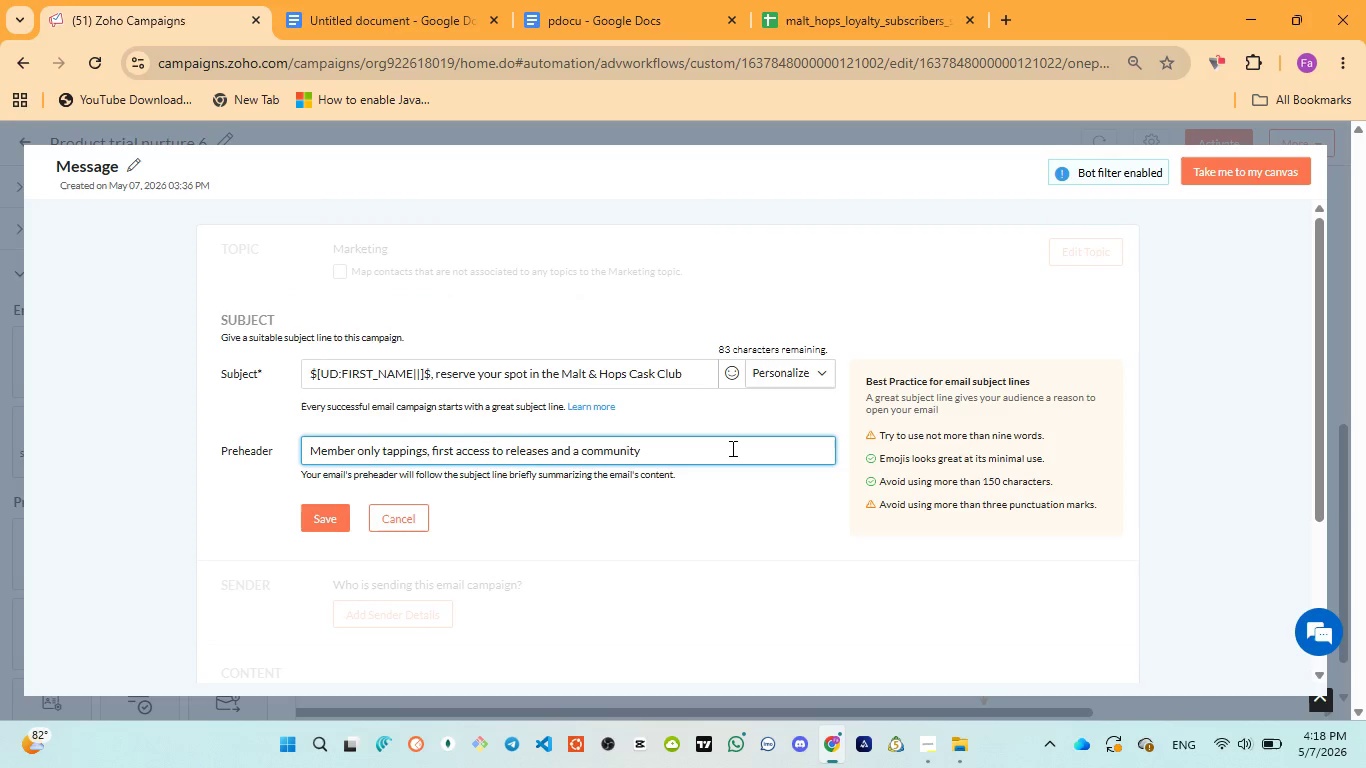 
type(built around gr)
 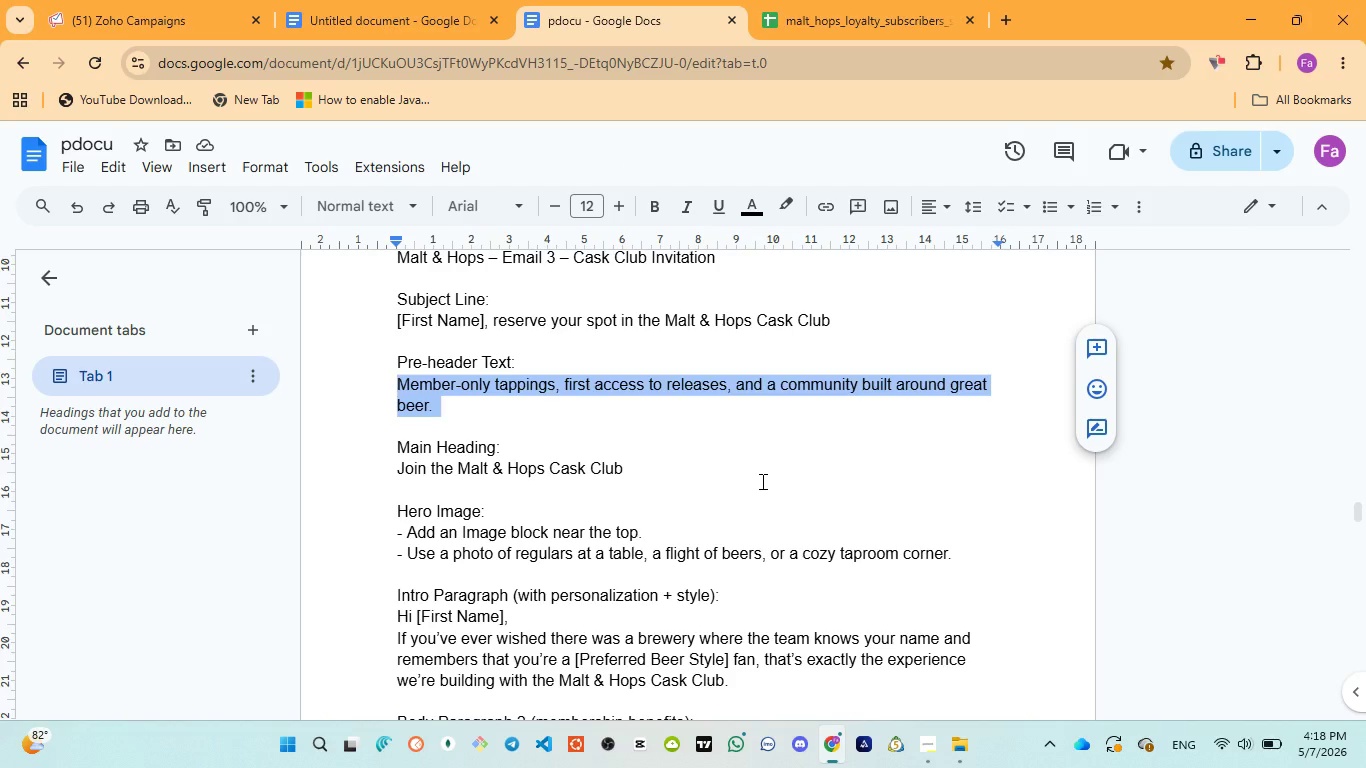 
left_click([153, 16])
 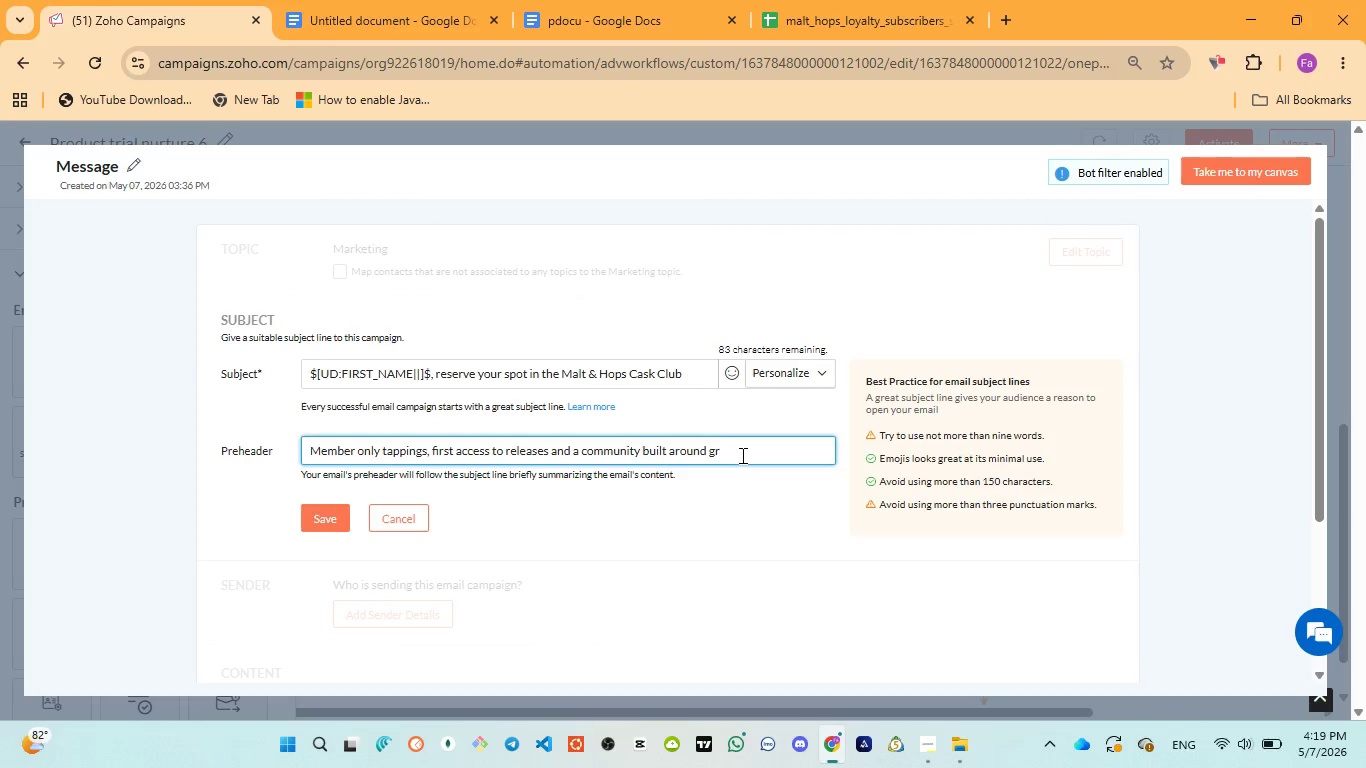 
type(eat beer )
key(Backspace)
 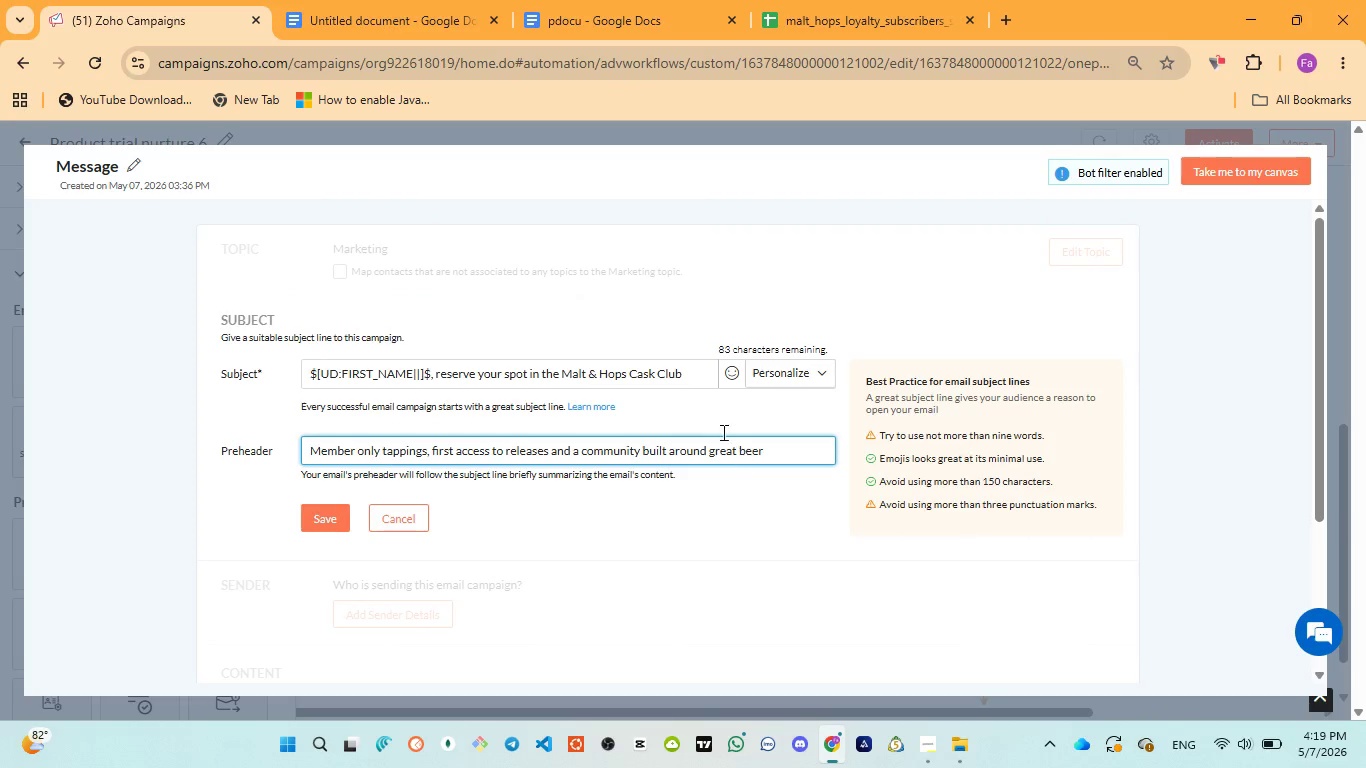 
key(Control+A)
 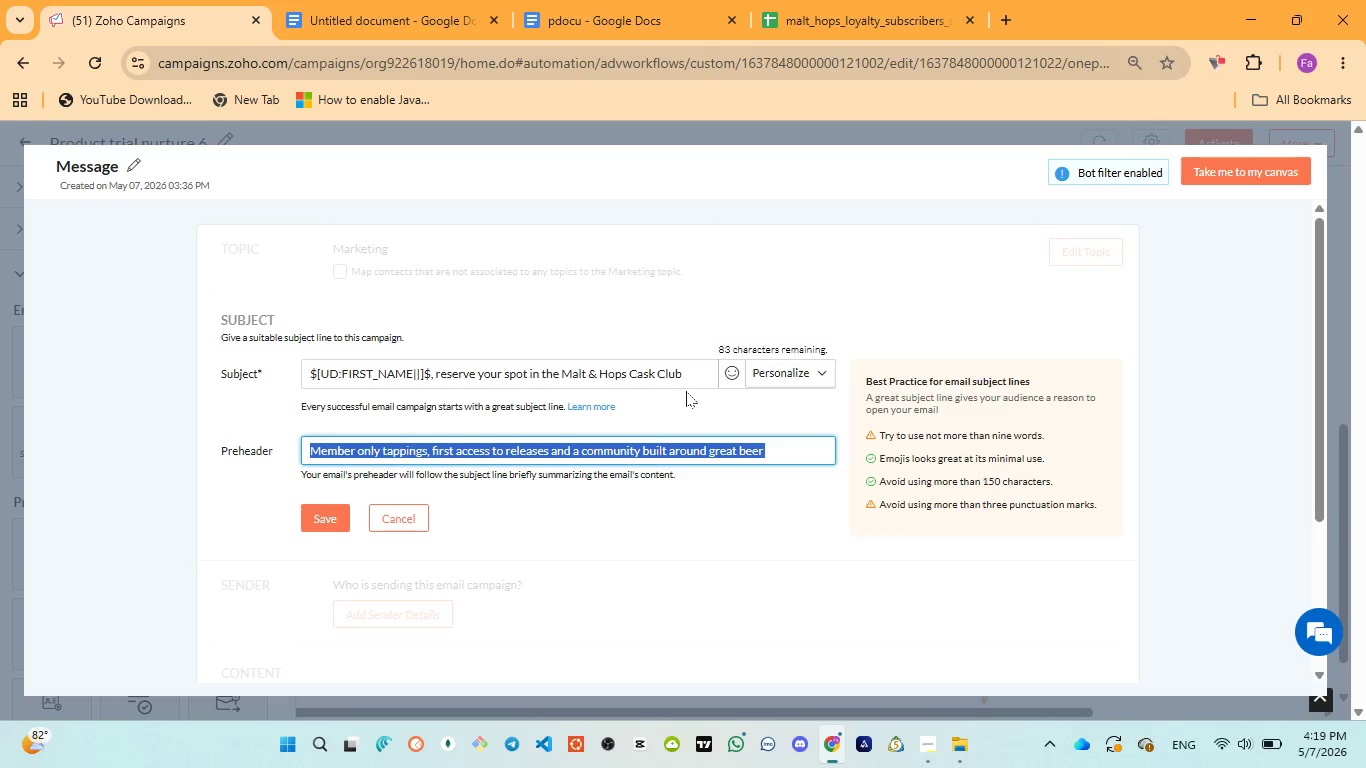 
key(Control+V)
 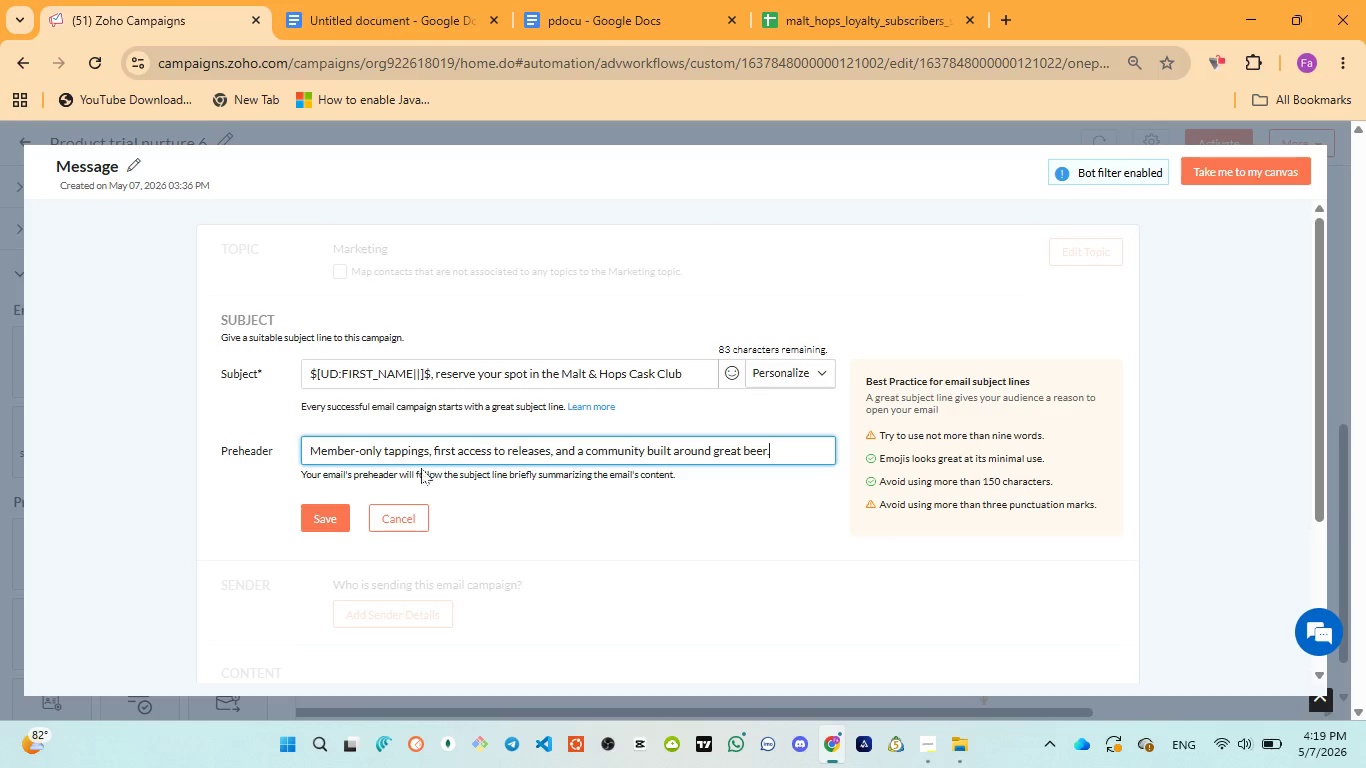 
left_click([333, 509])
 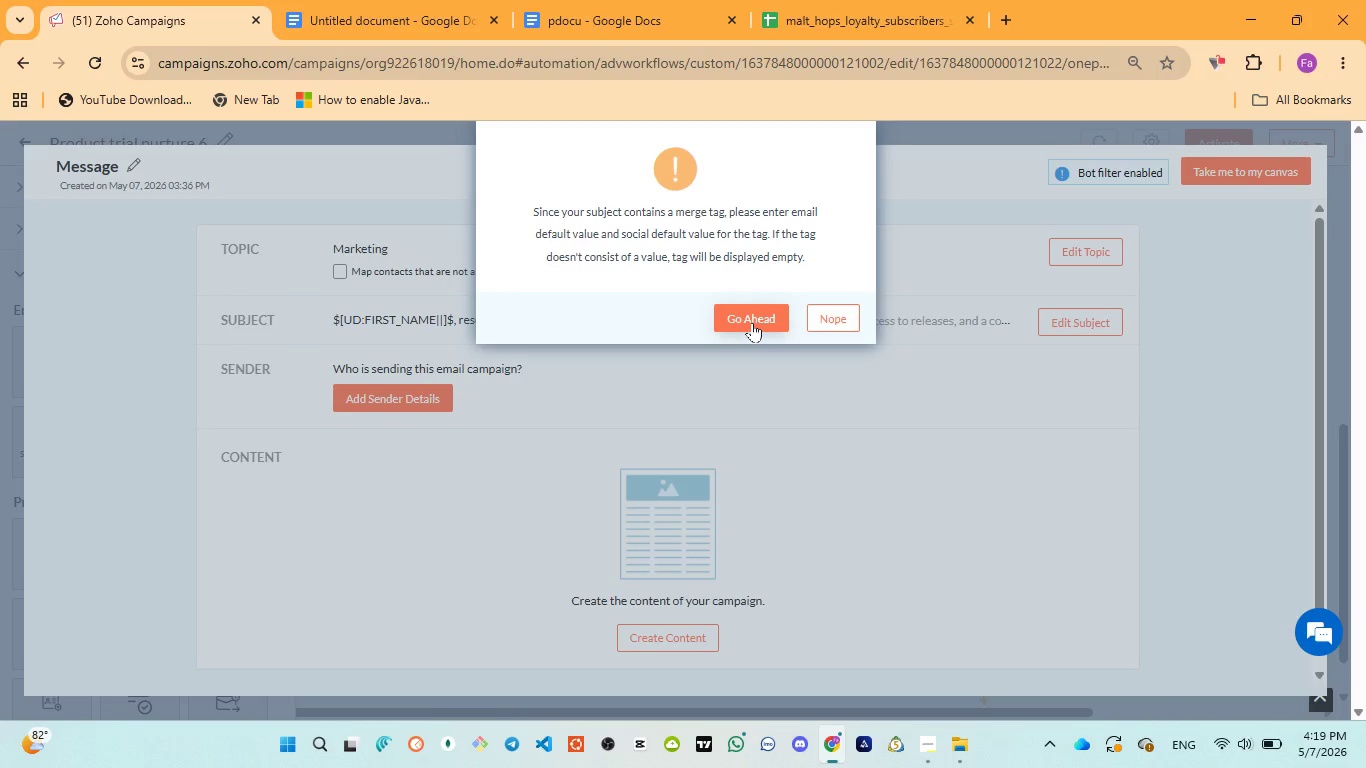 
wait(36.8)
 